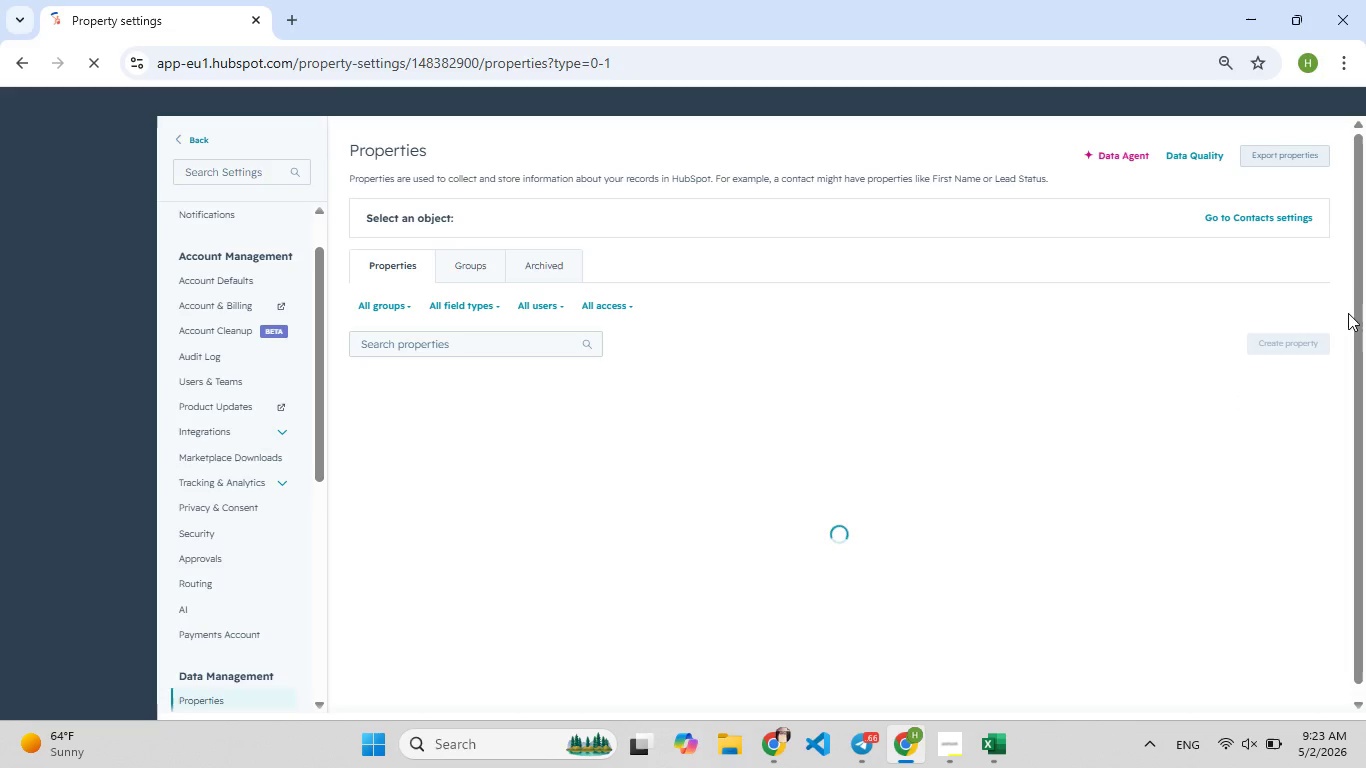 
wait(5.81)
 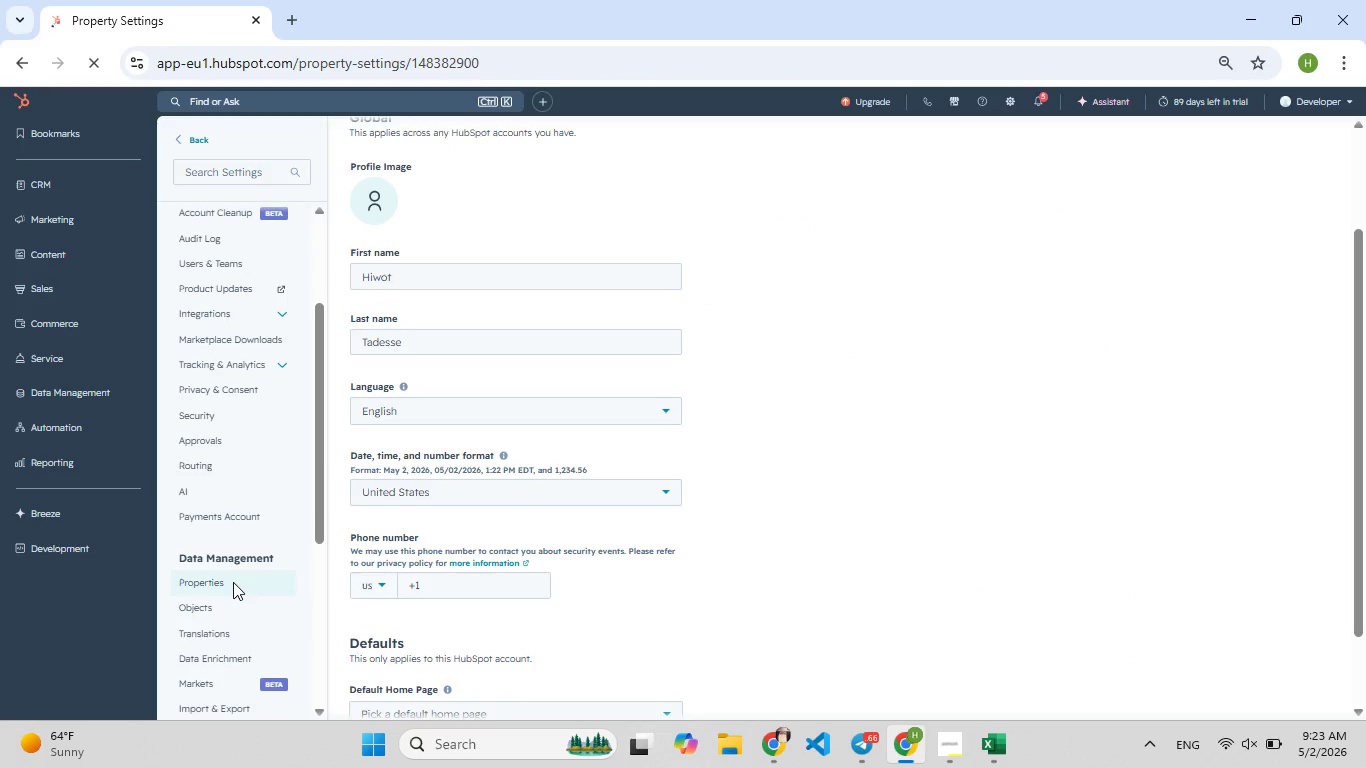 
left_click([1303, 348])
 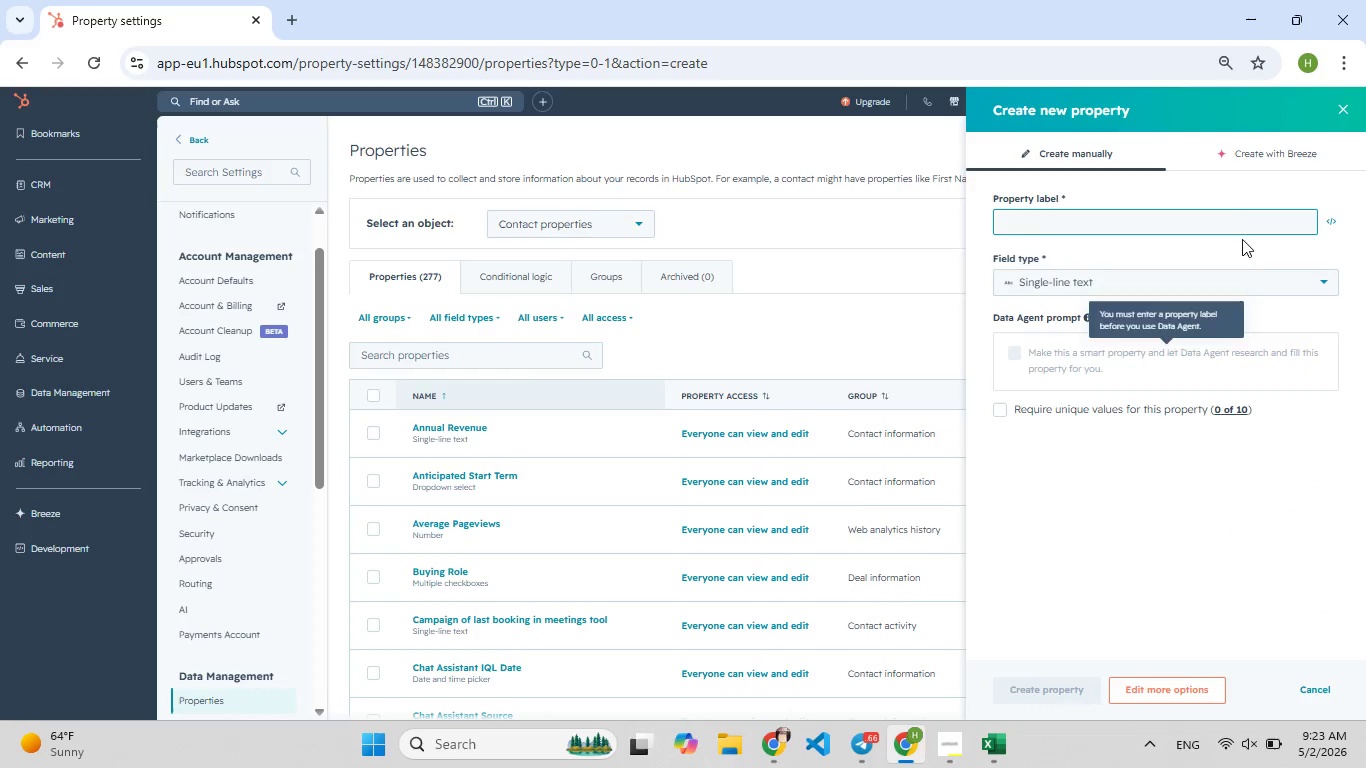 
wait(6.58)
 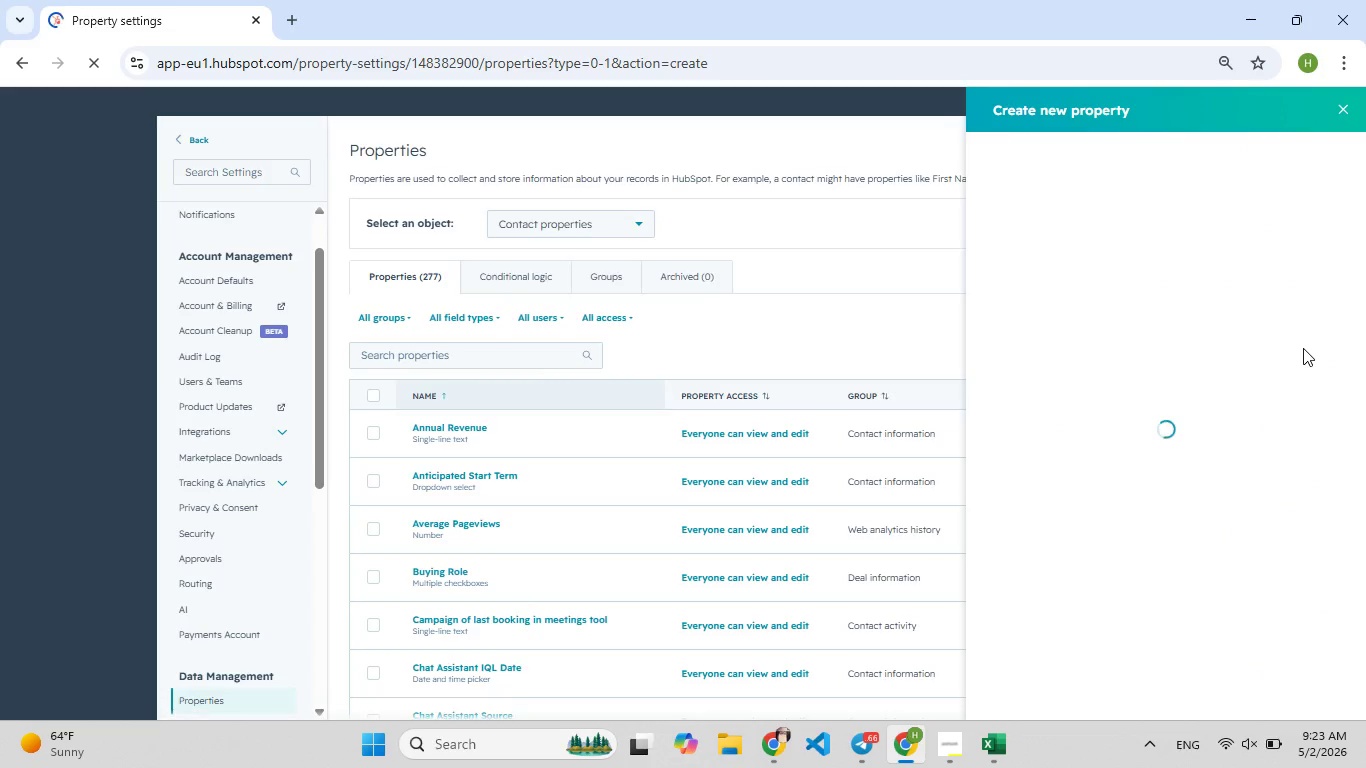 
left_click([1185, 683])
 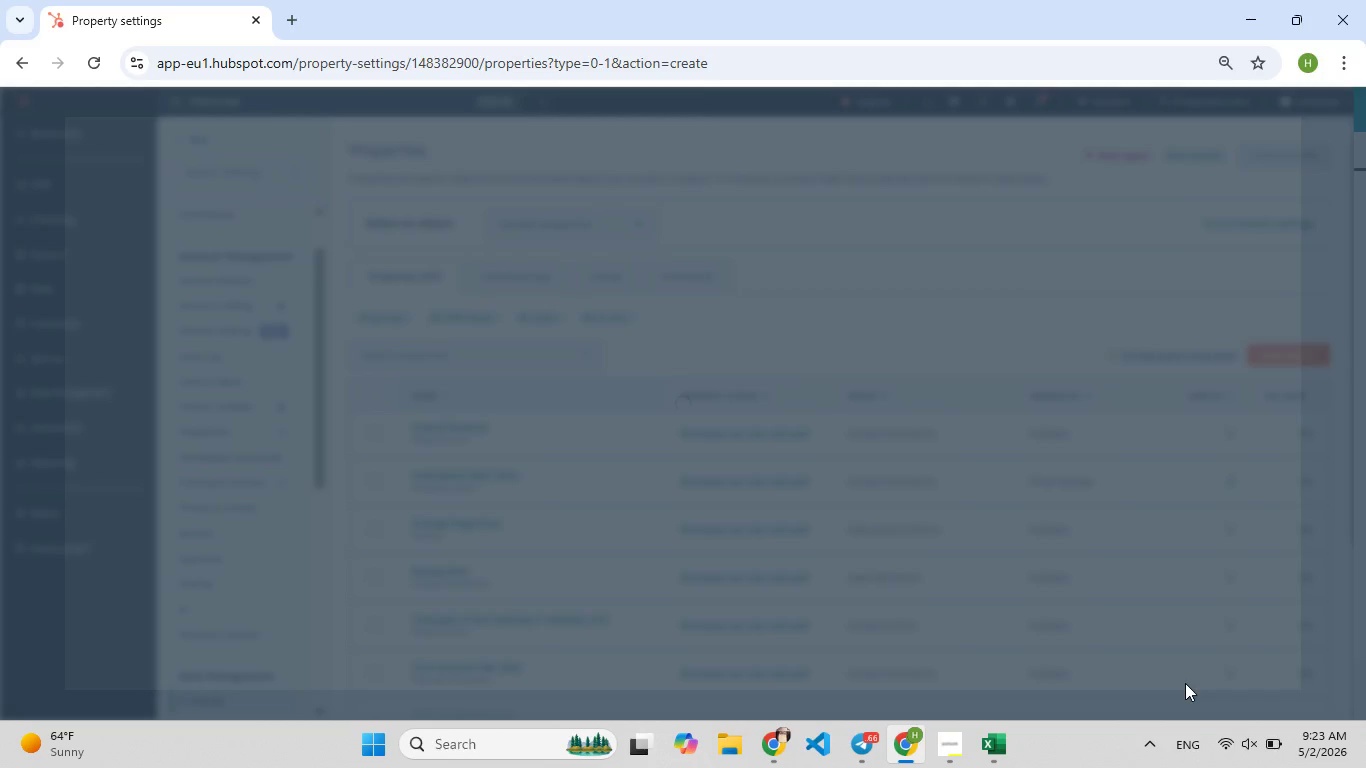 
key(Shift+L)
 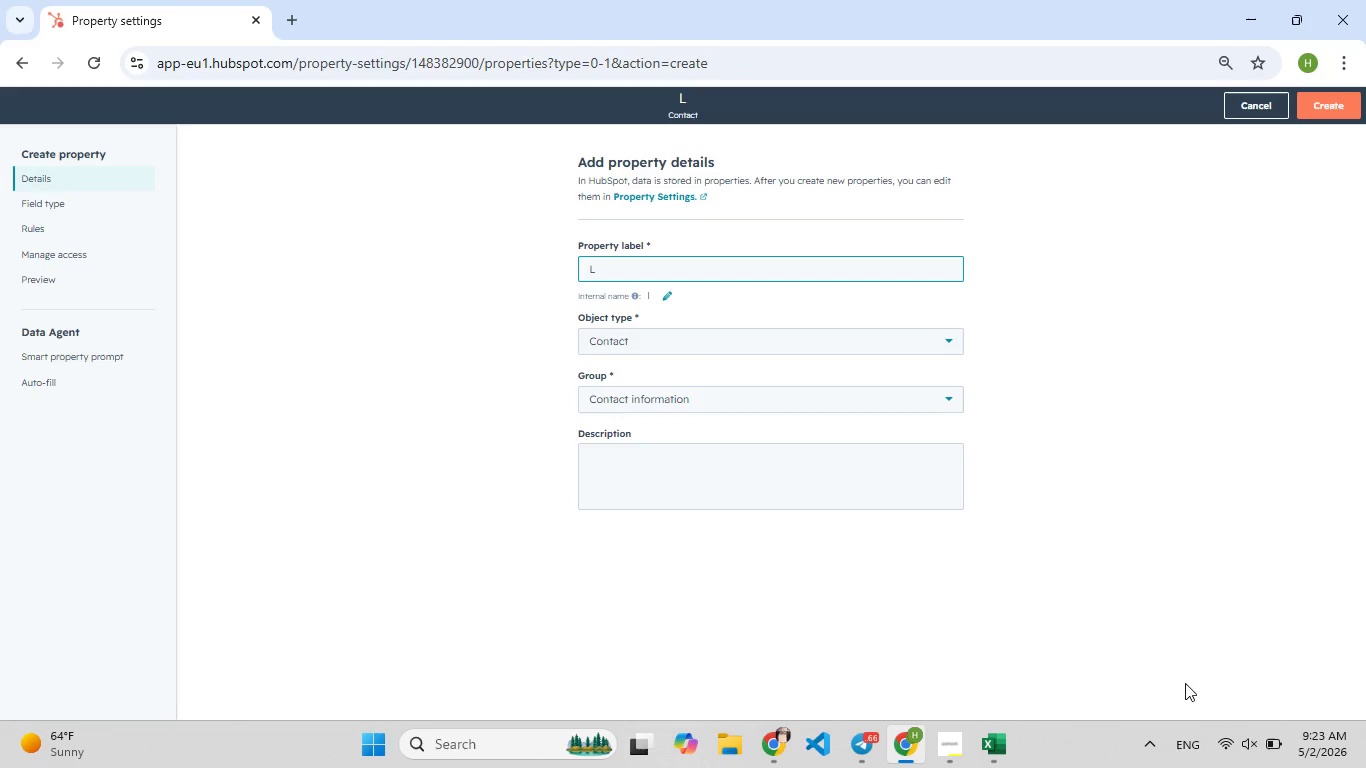 
type(ast Te[F9])
key(Backspace)
type(reatment Date)
 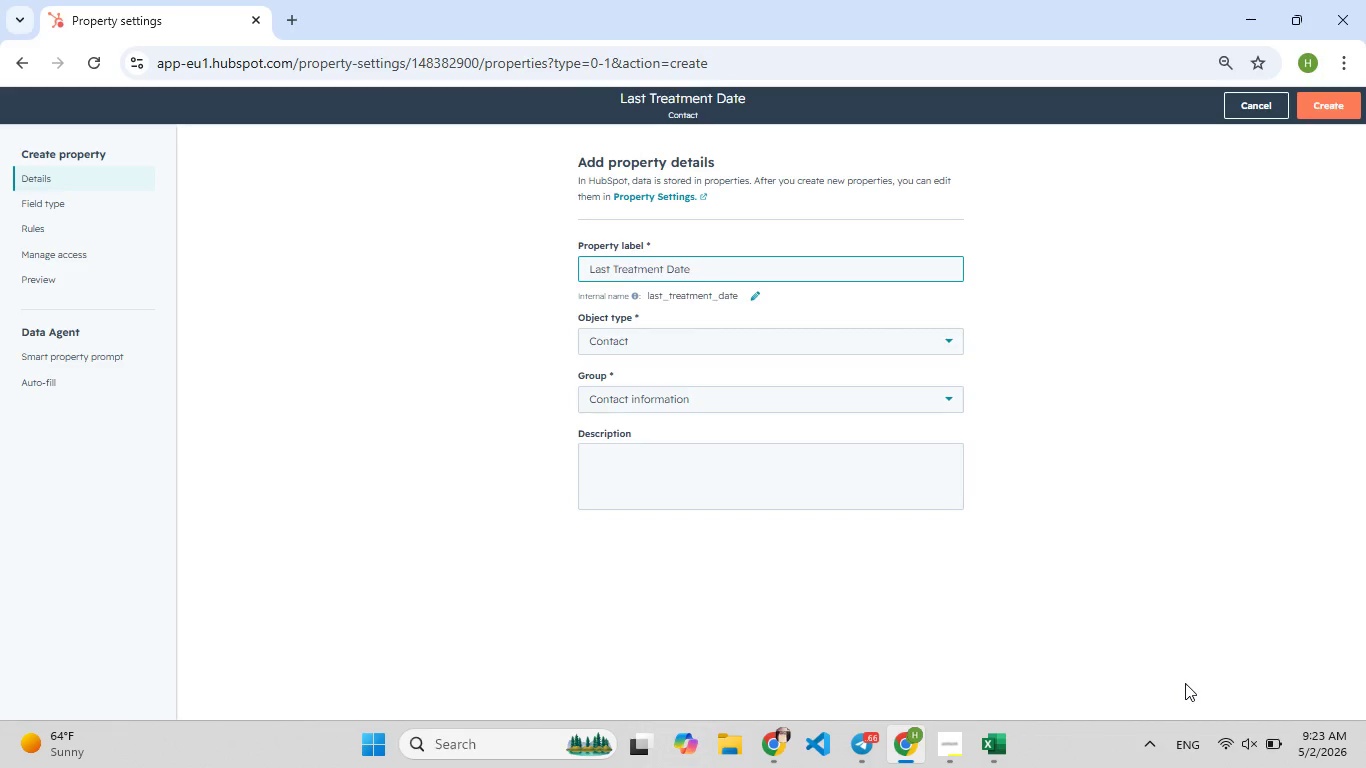 
left_click([890, 389])
 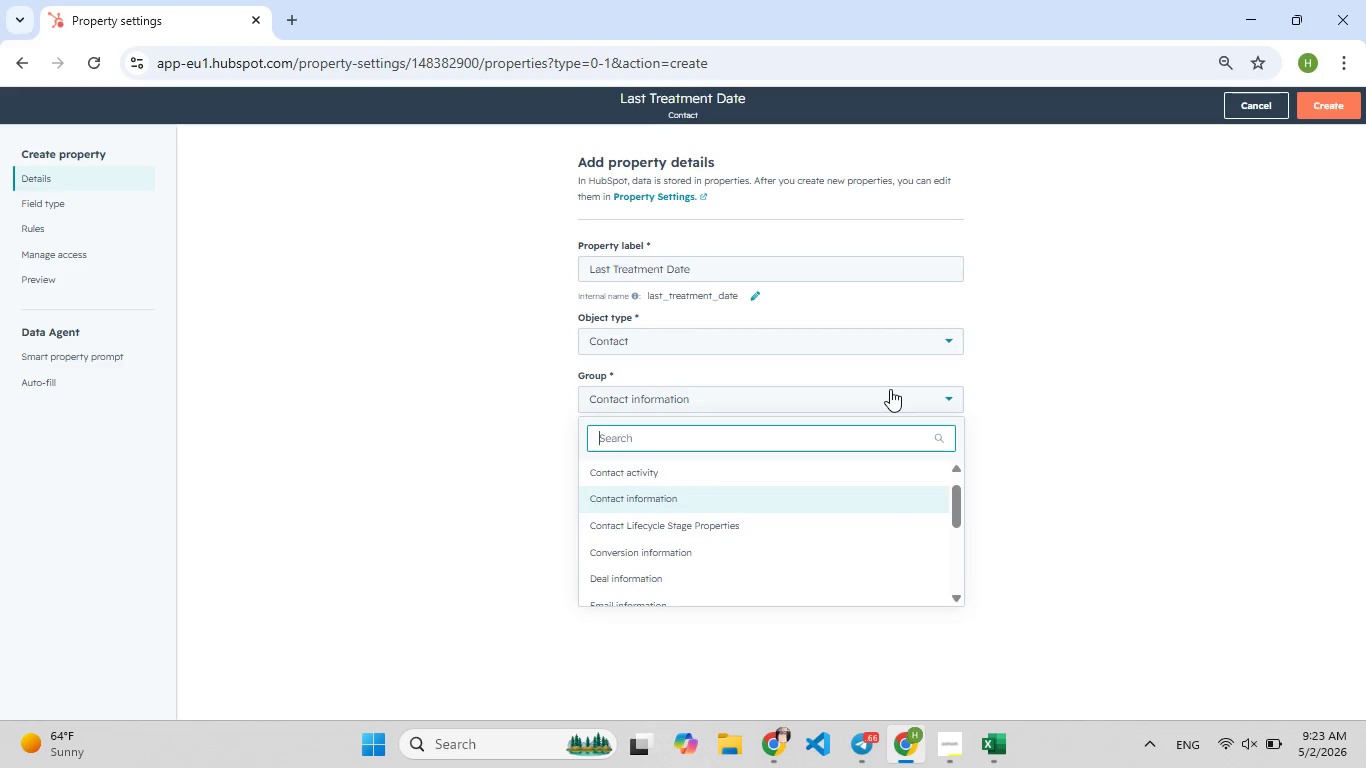 
key(H)
 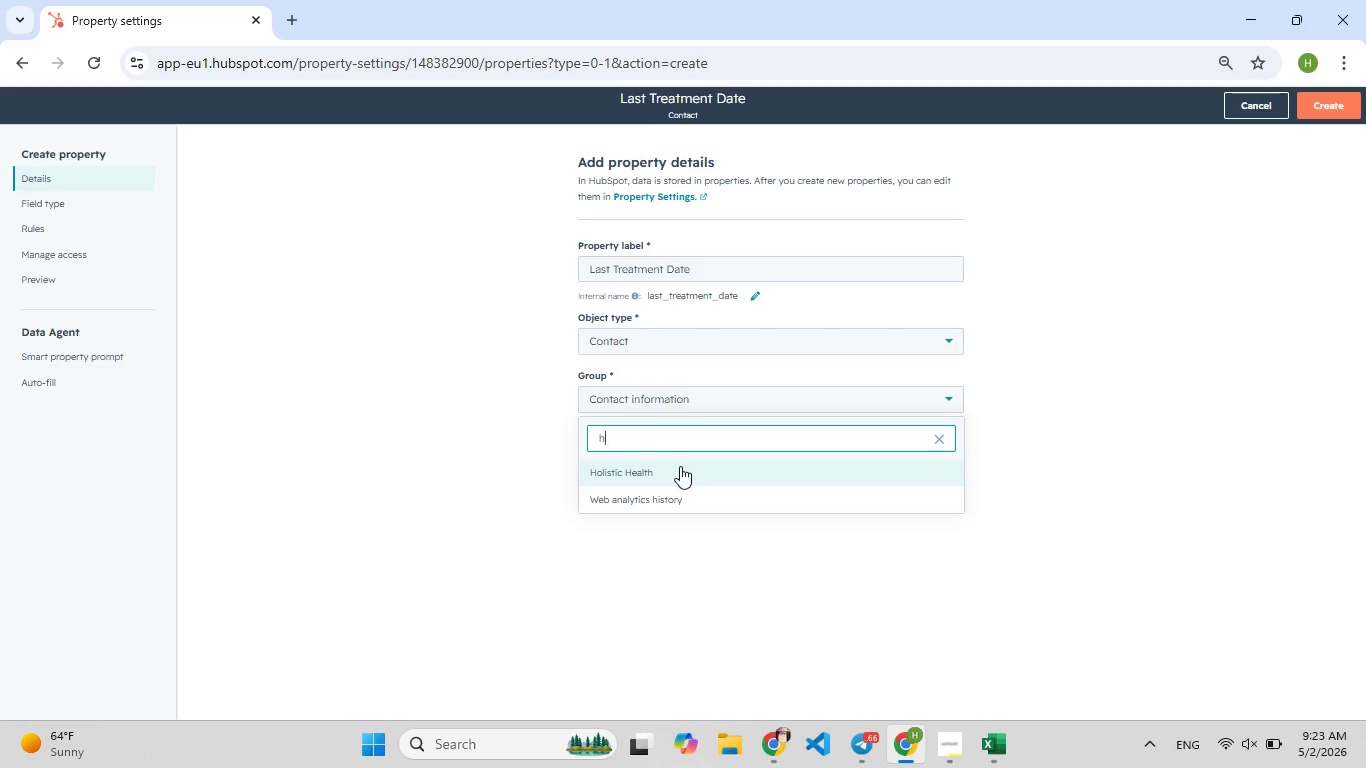 
key(F7)
 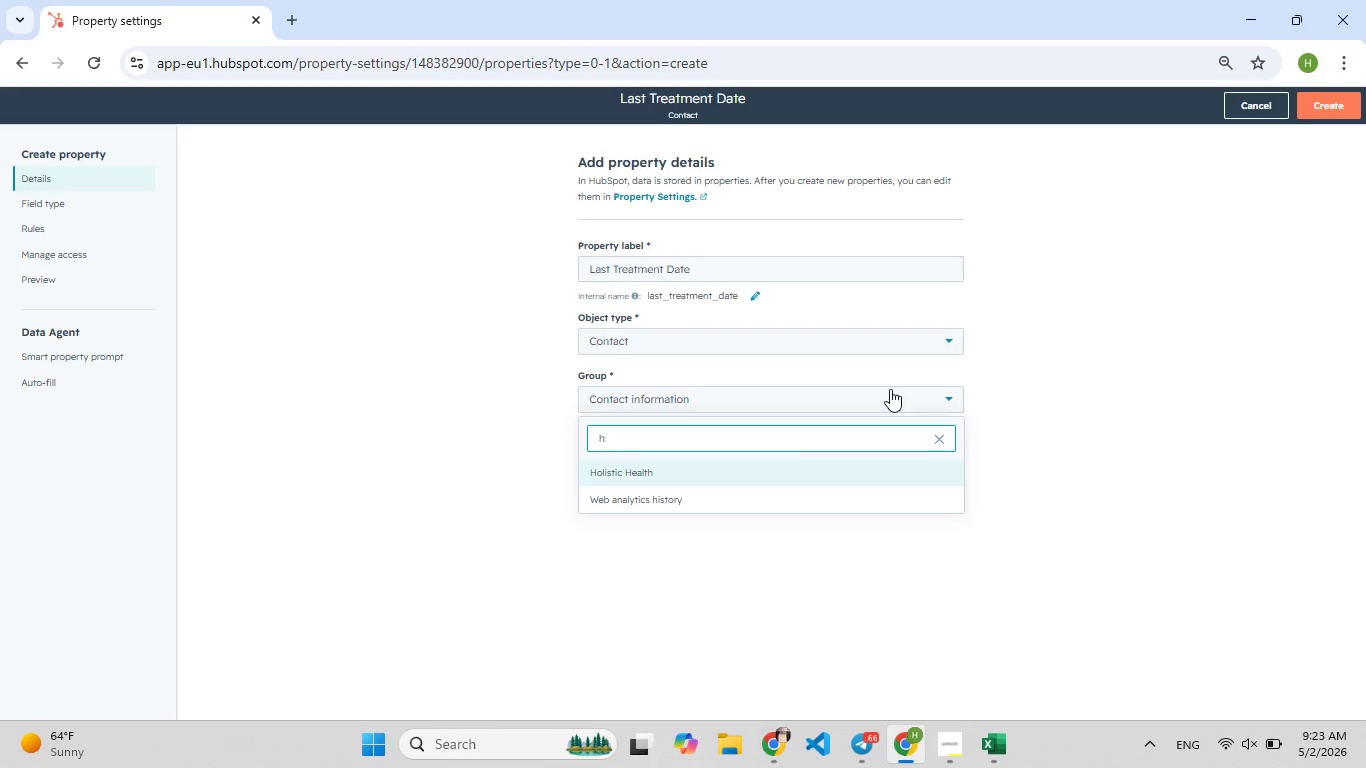 
left_click([680, 466])
 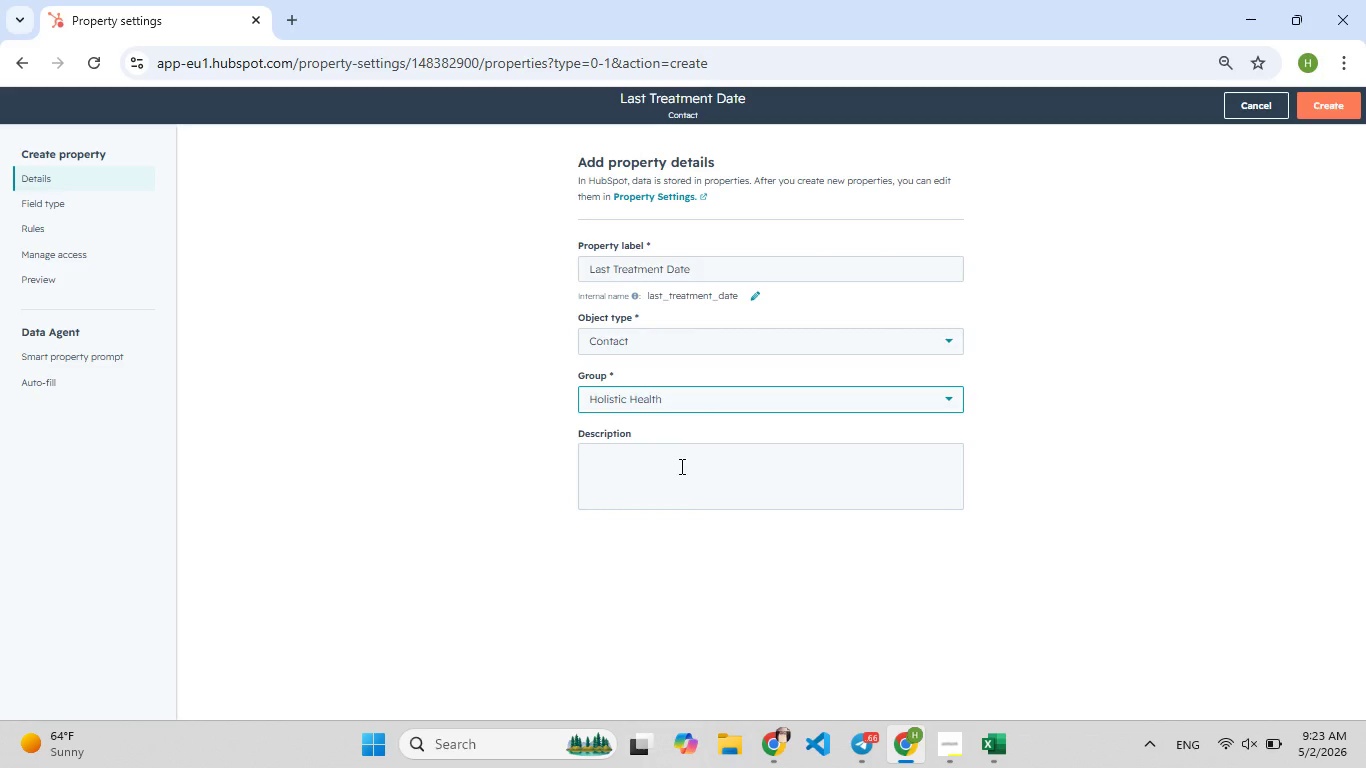 
wait(13.66)
 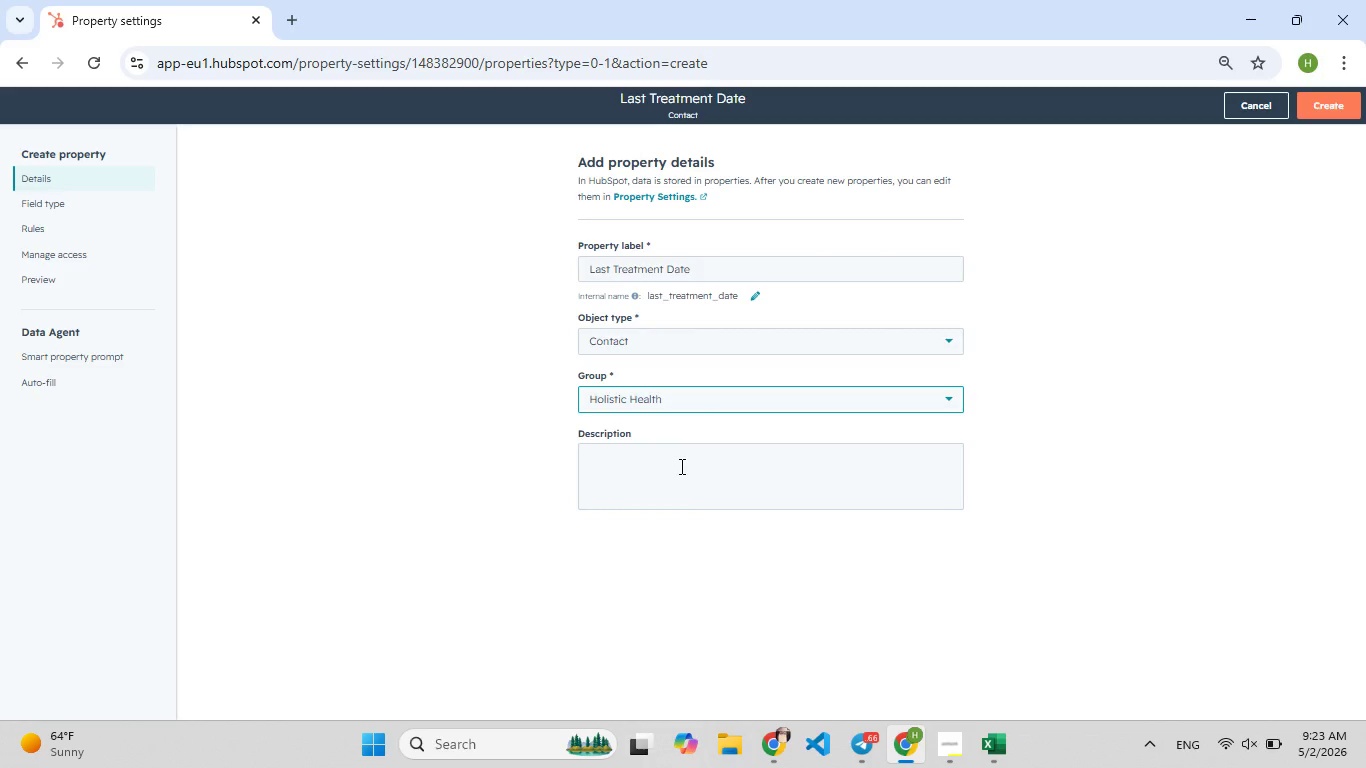 
left_click([93, 200])
 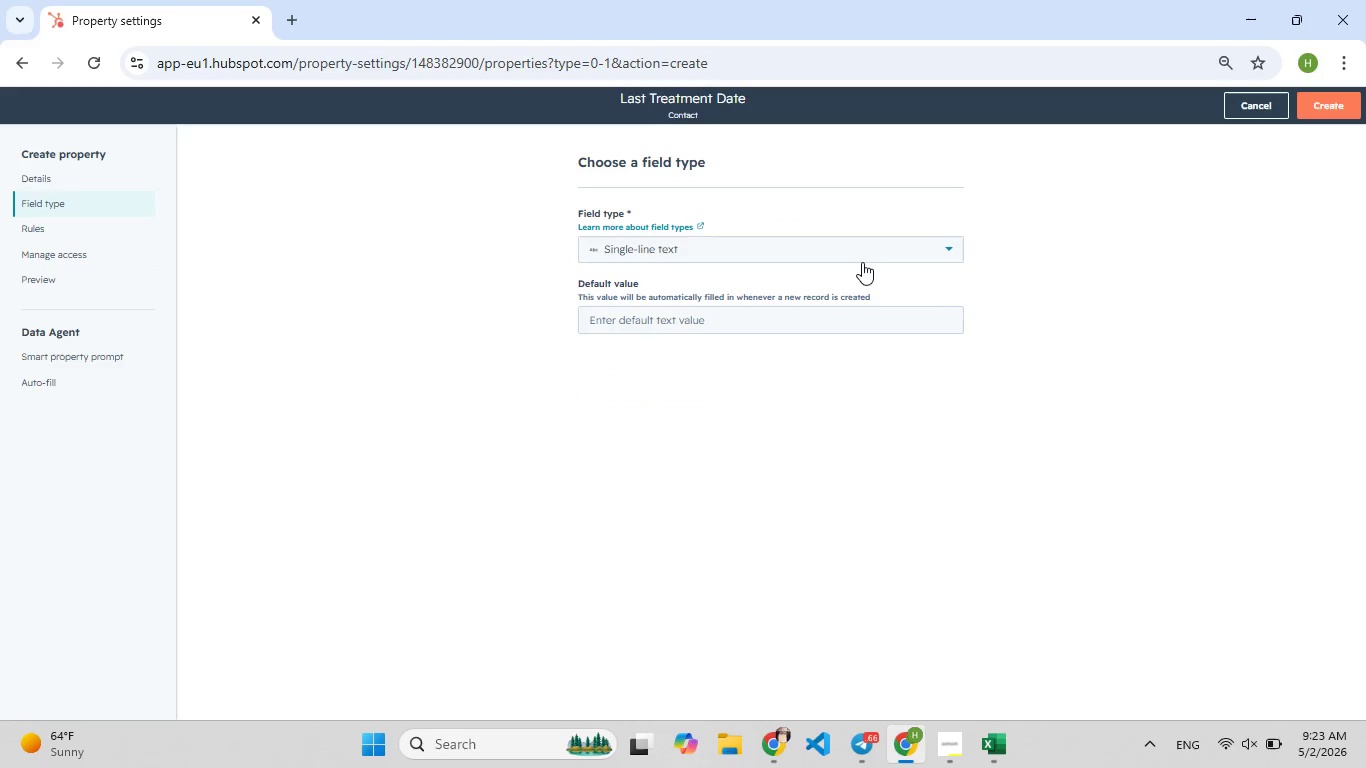 
left_click([862, 262])
 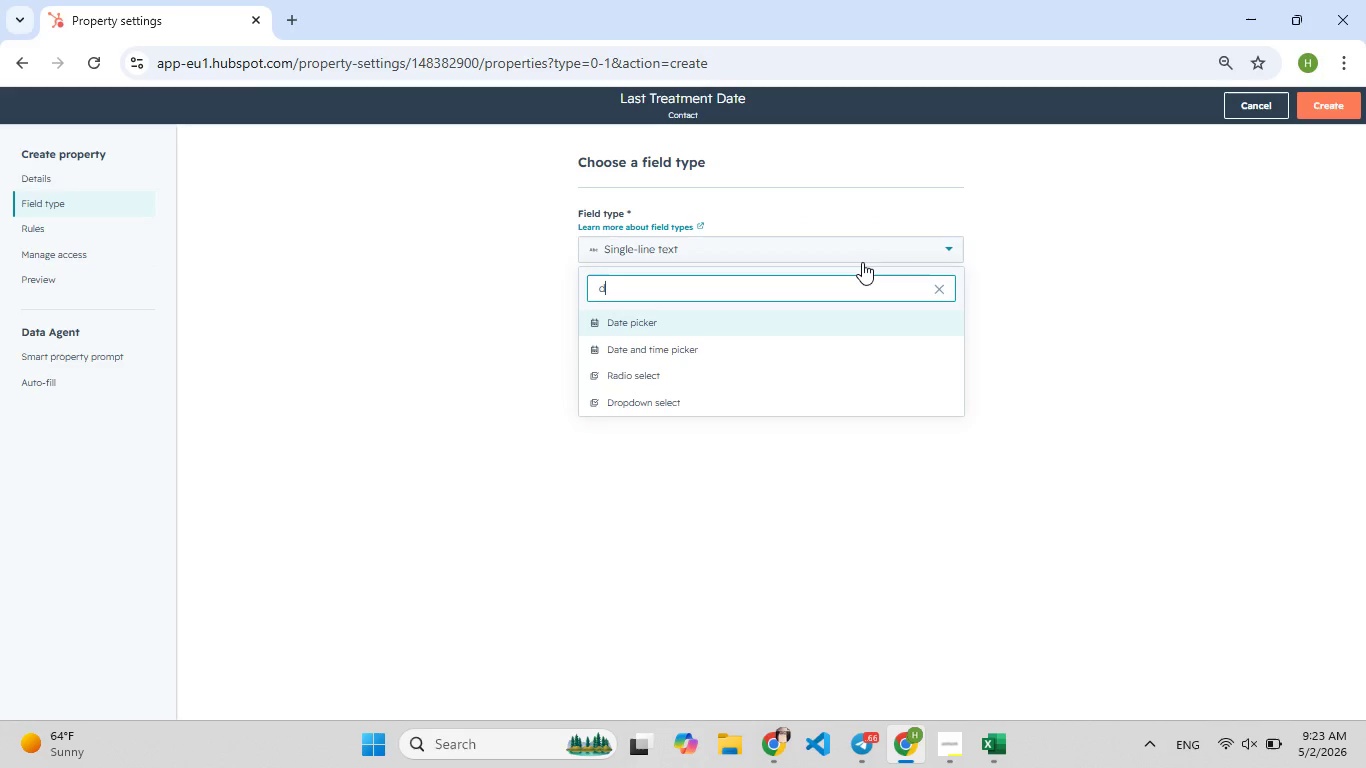 
type(dat)
 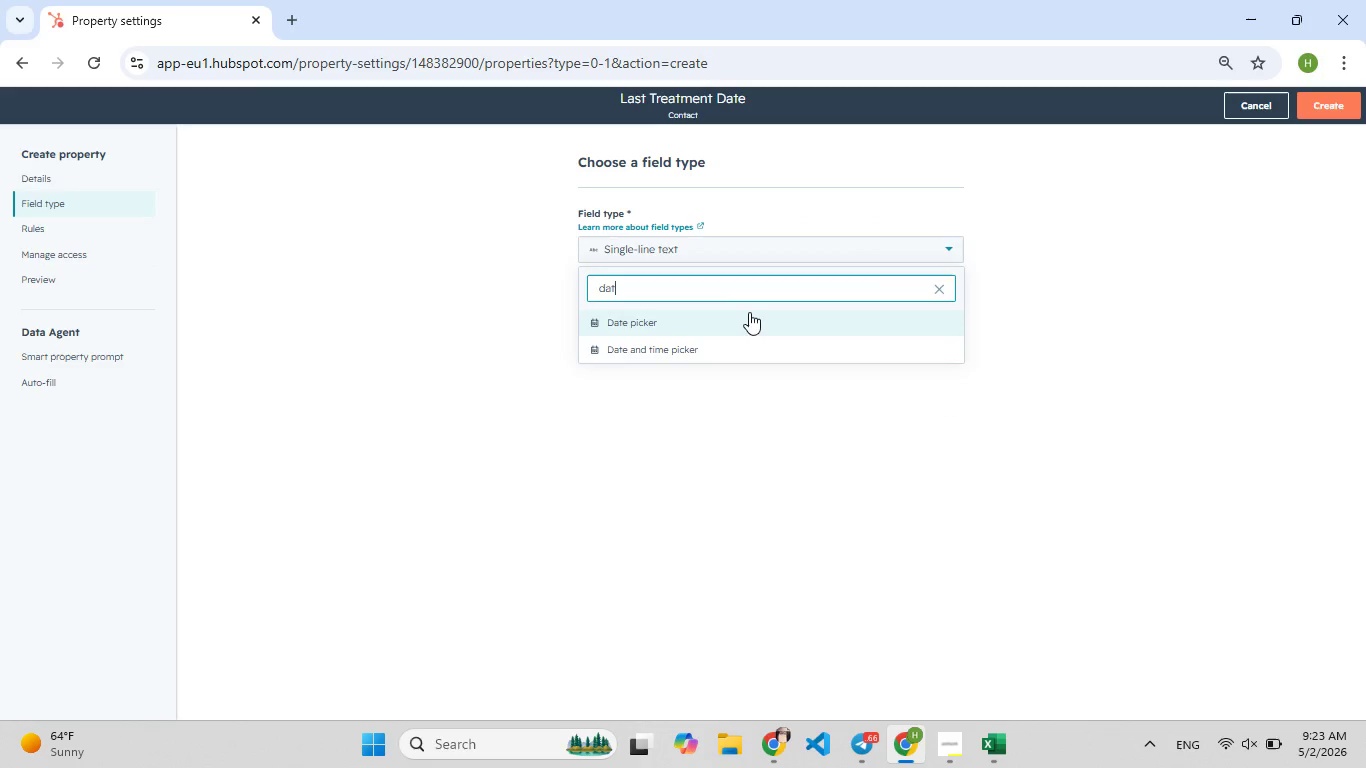 
left_click([749, 312])
 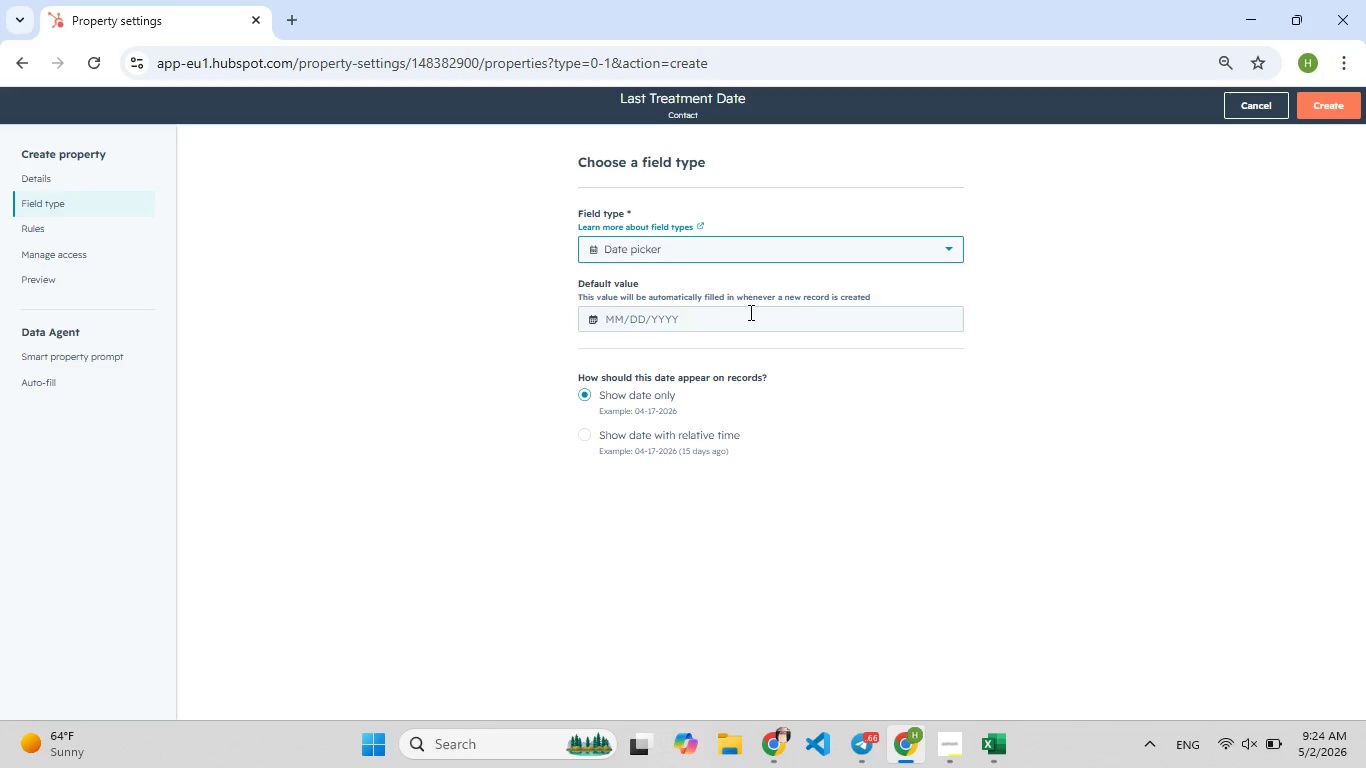 
wait(6.02)
 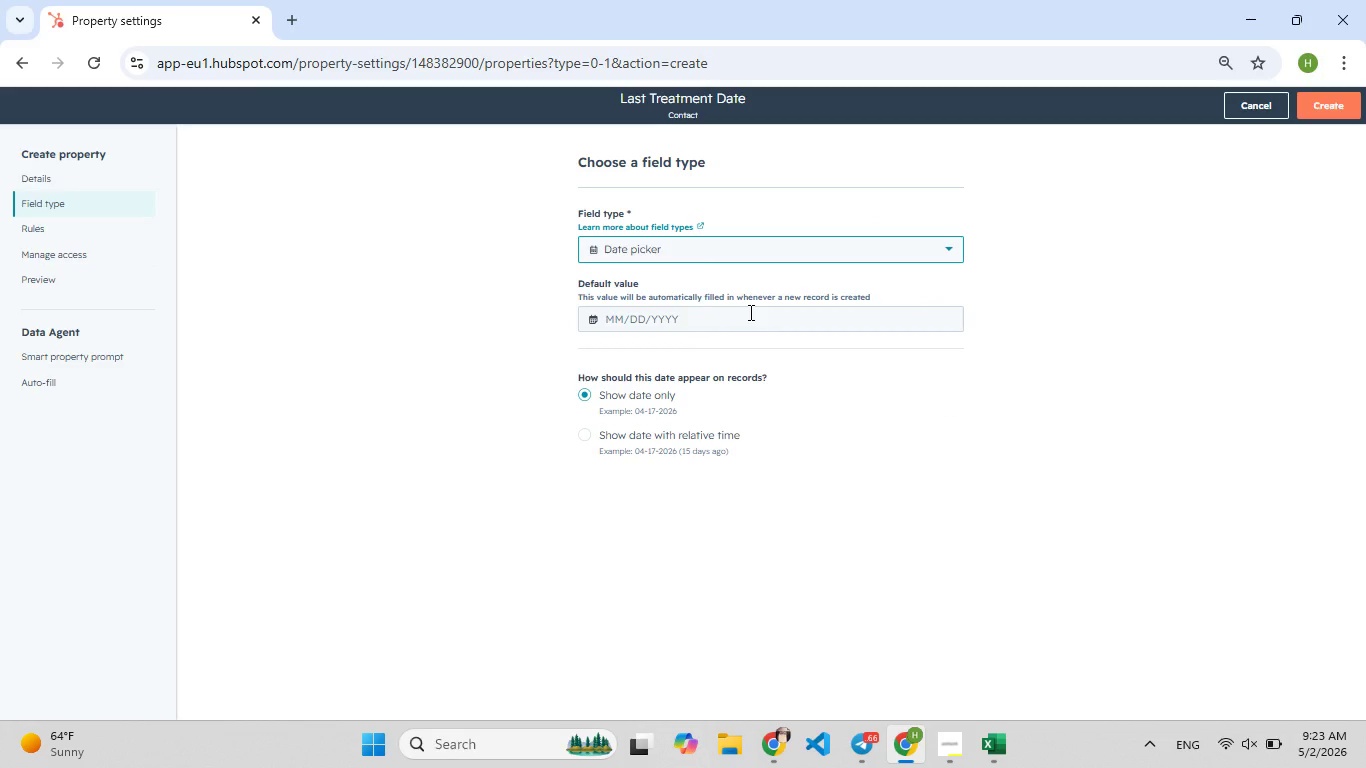 
hold_key(key=F5, duration=0.61)
 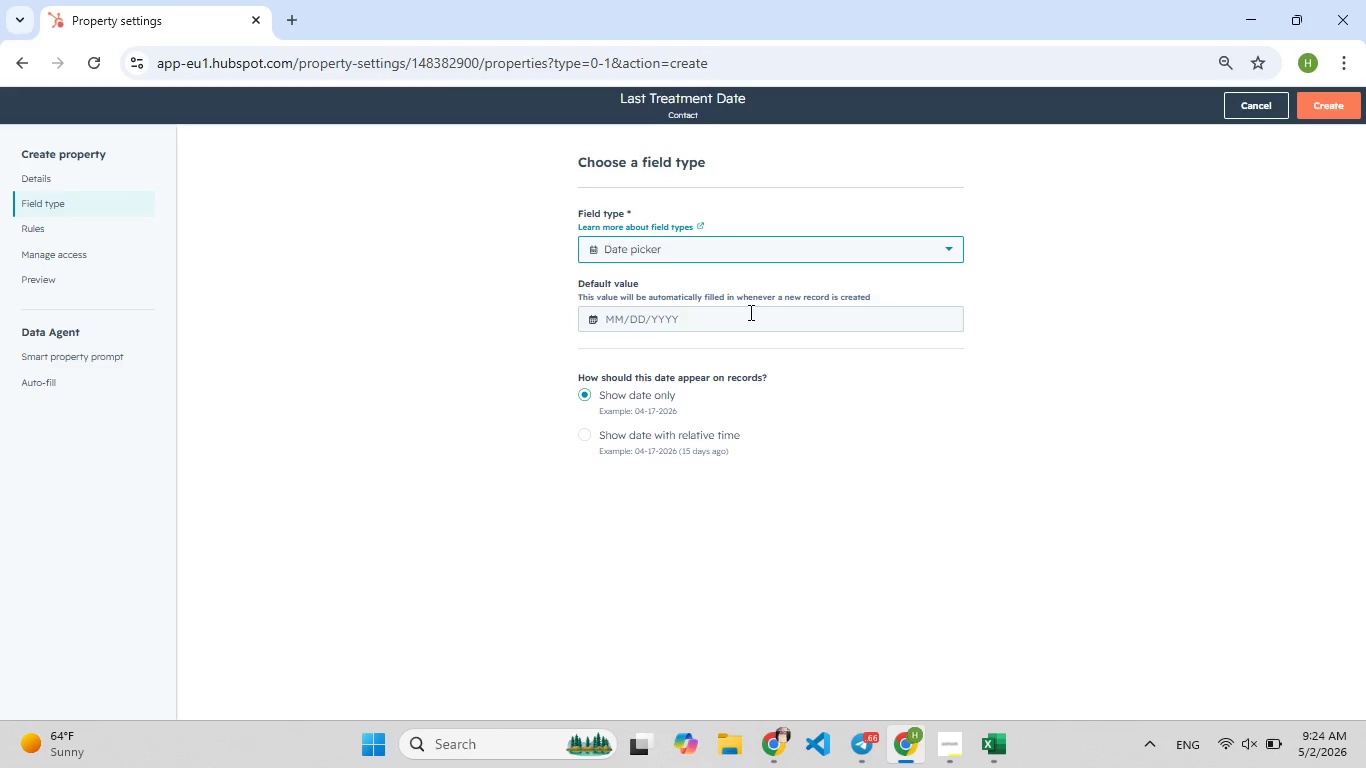 
key(Meta+Shift+S)
 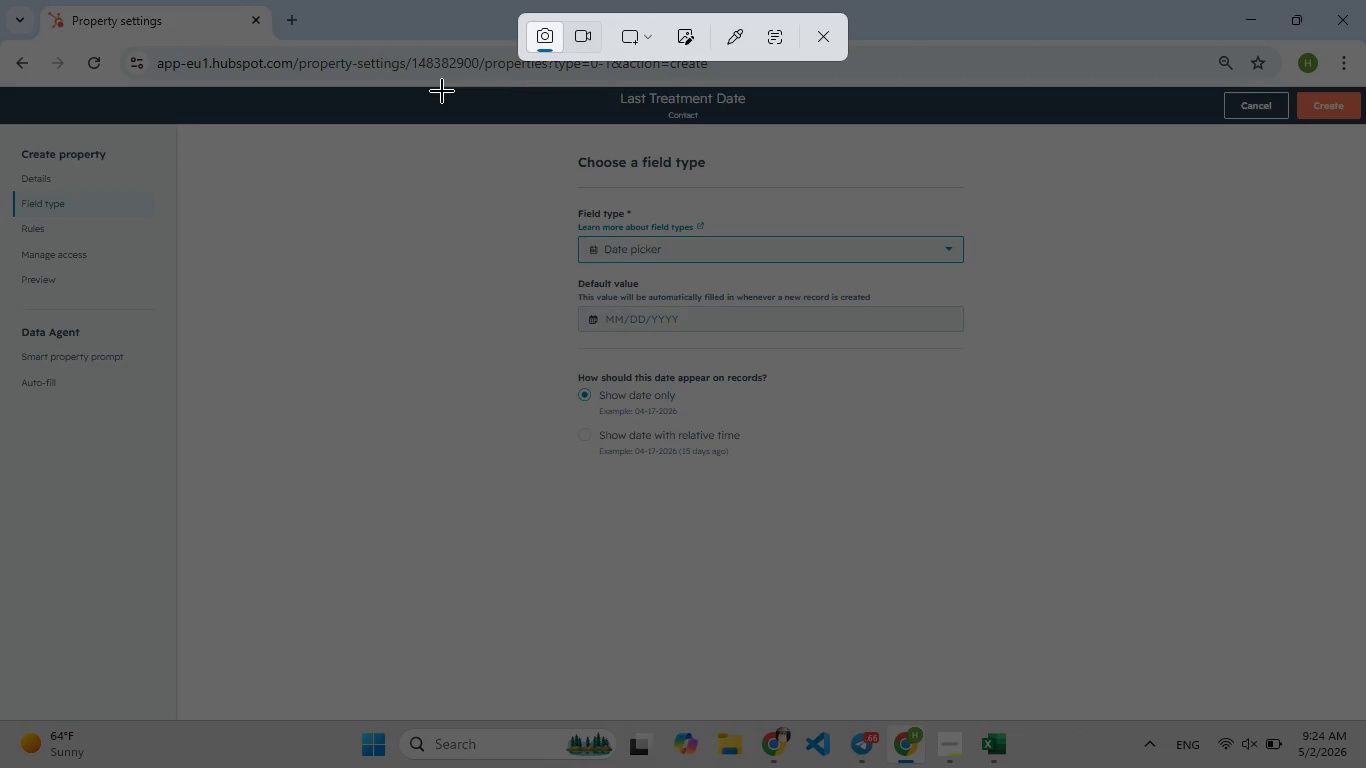 
left_click_drag(start_coordinate=[442, 91], to_coordinate=[1049, 549])
 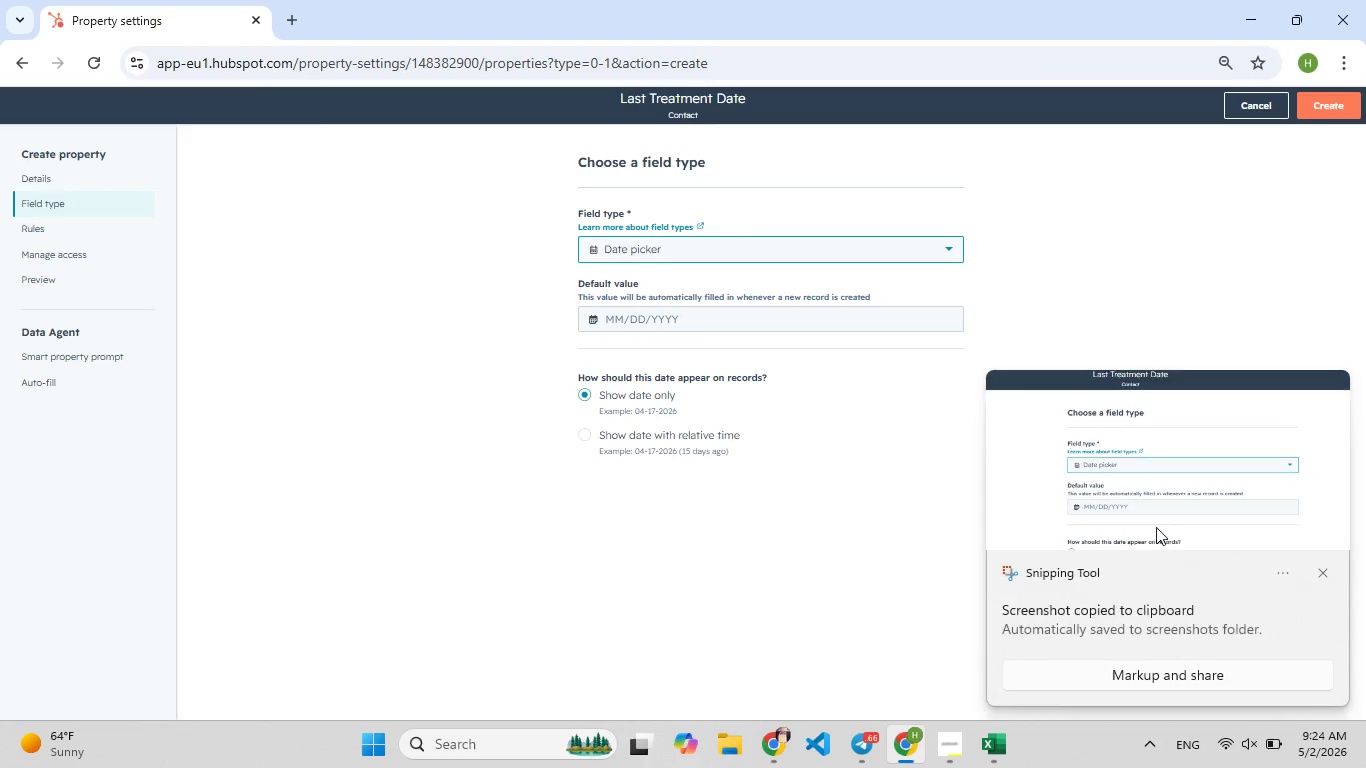 
left_click([1173, 527])
 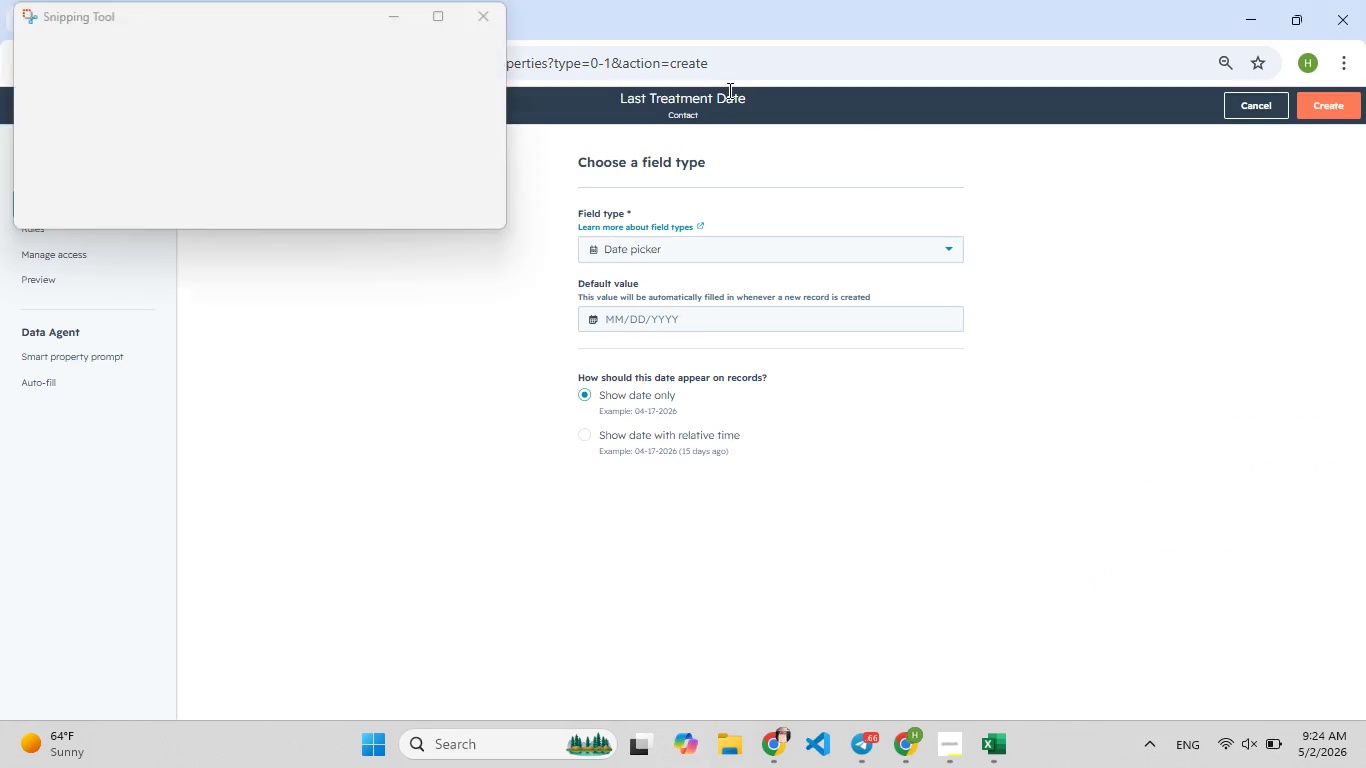 
double_click([728, 90])
 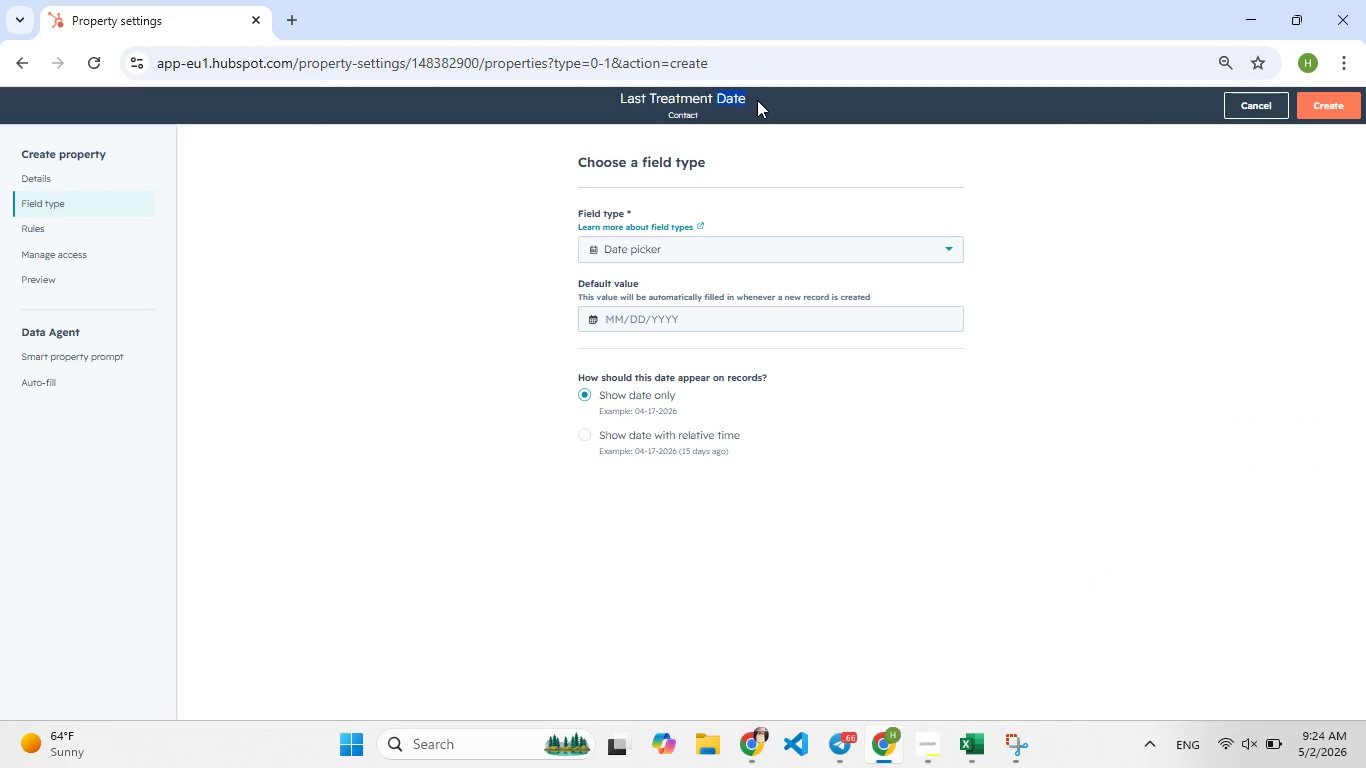 
left_click_drag(start_coordinate=[757, 100], to_coordinate=[606, 102])
 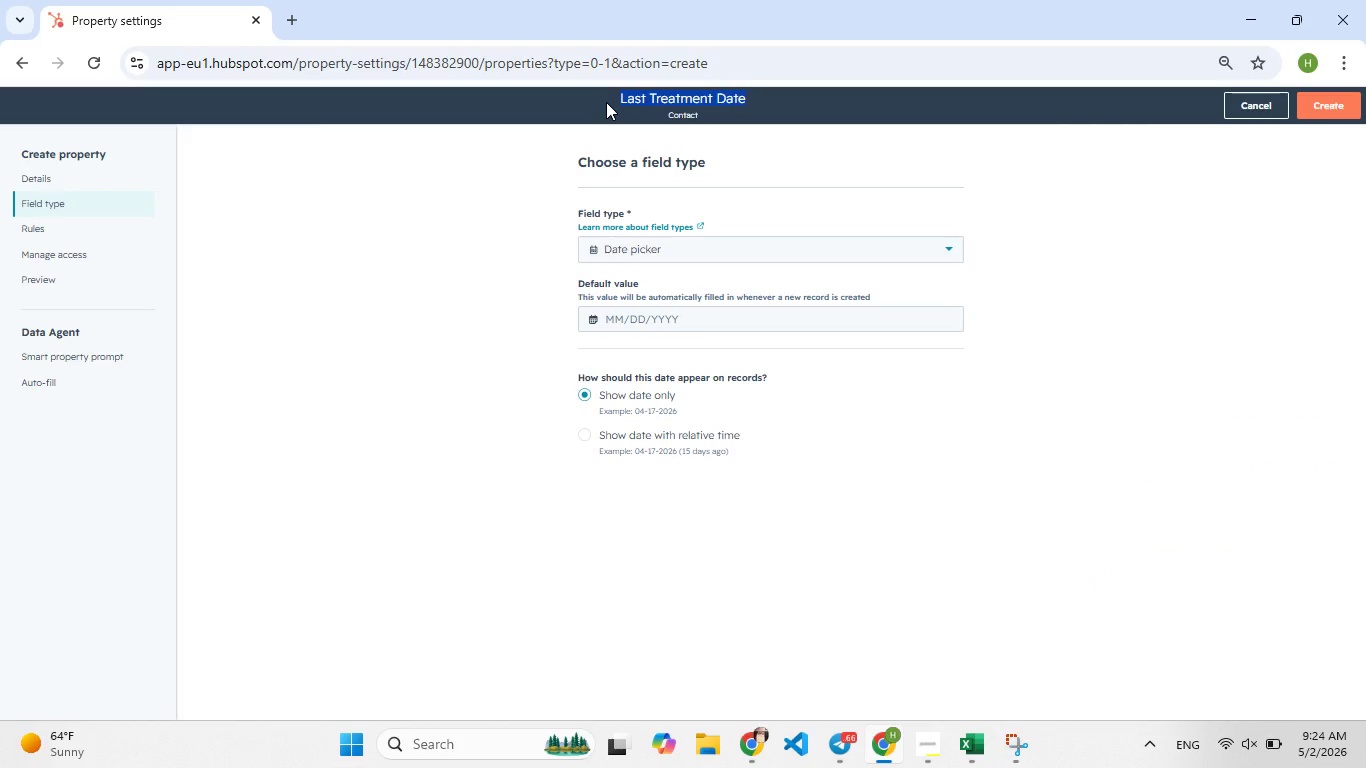 
key(Control+C)
 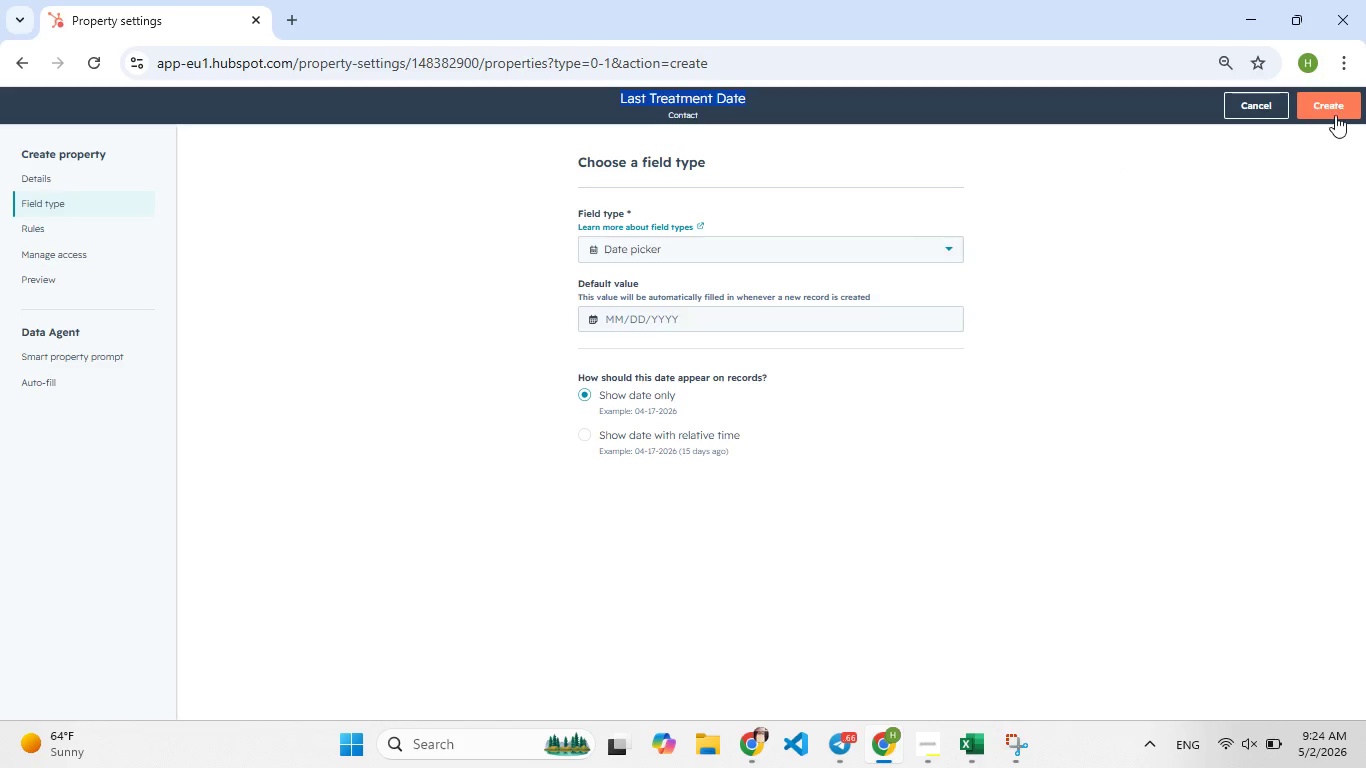 
left_click([1330, 115])
 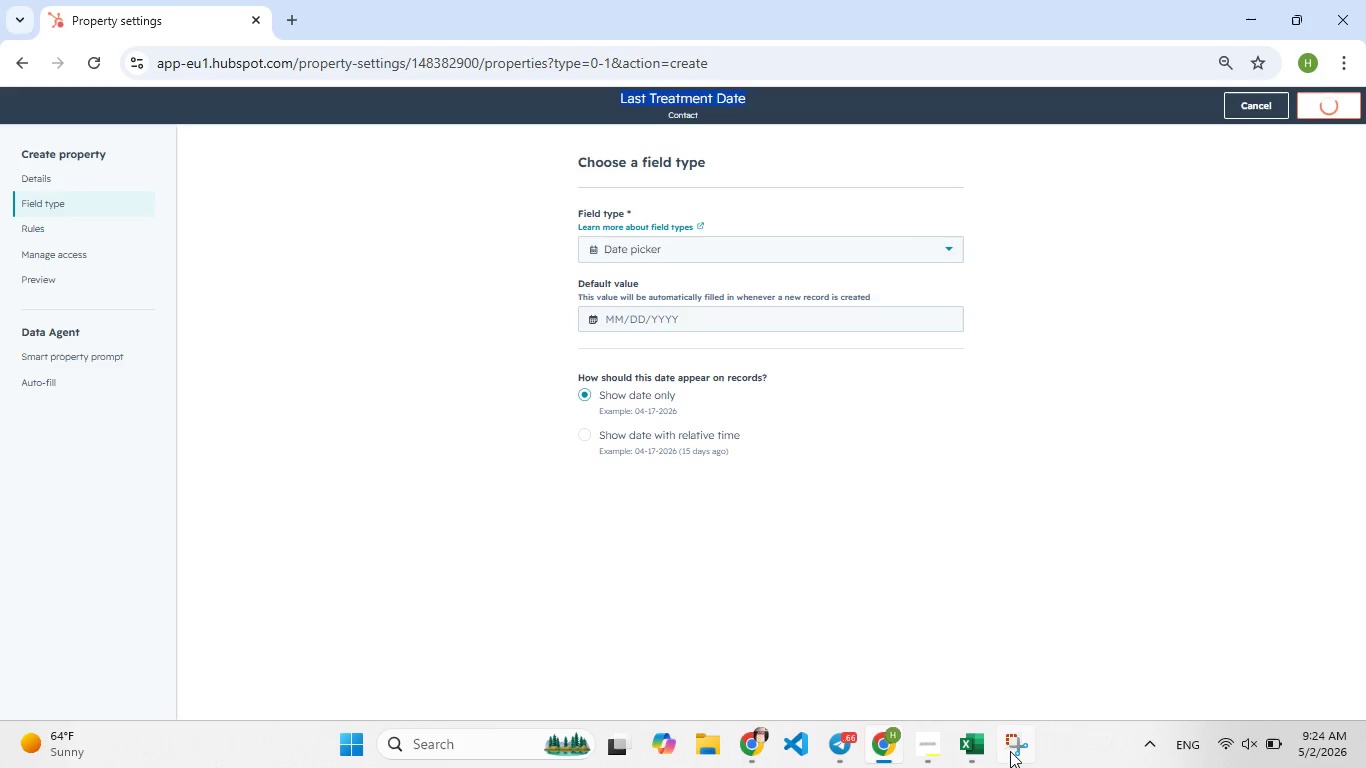 
left_click([1009, 762])
 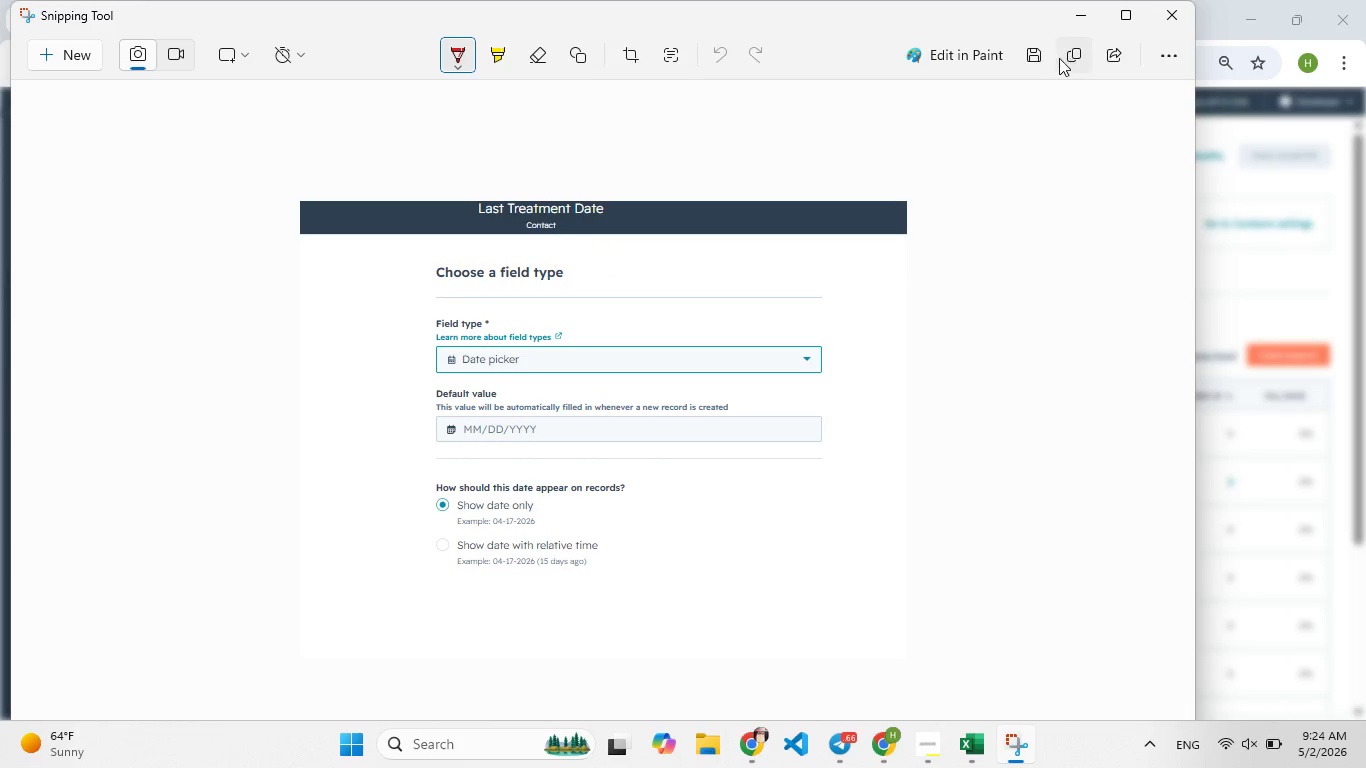 
left_click([1047, 55])
 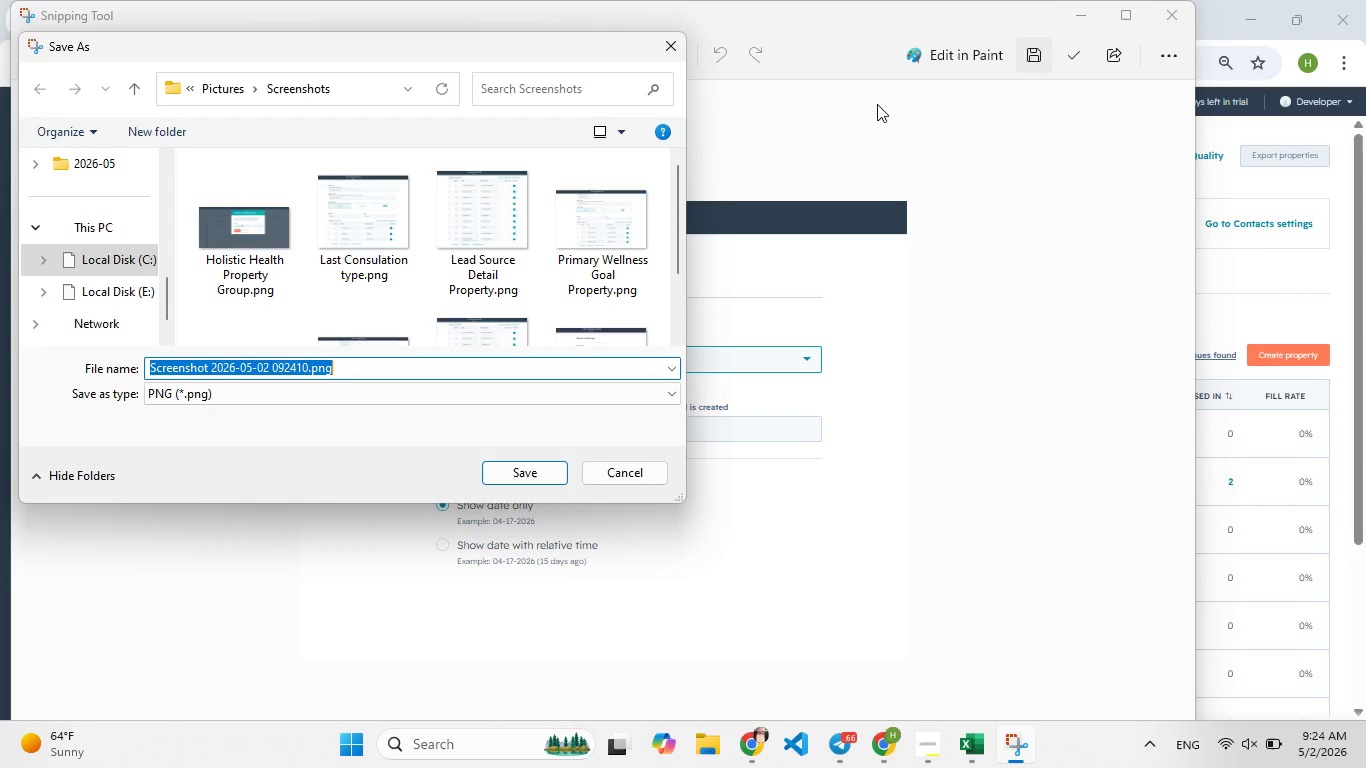 
key(Control+V)
 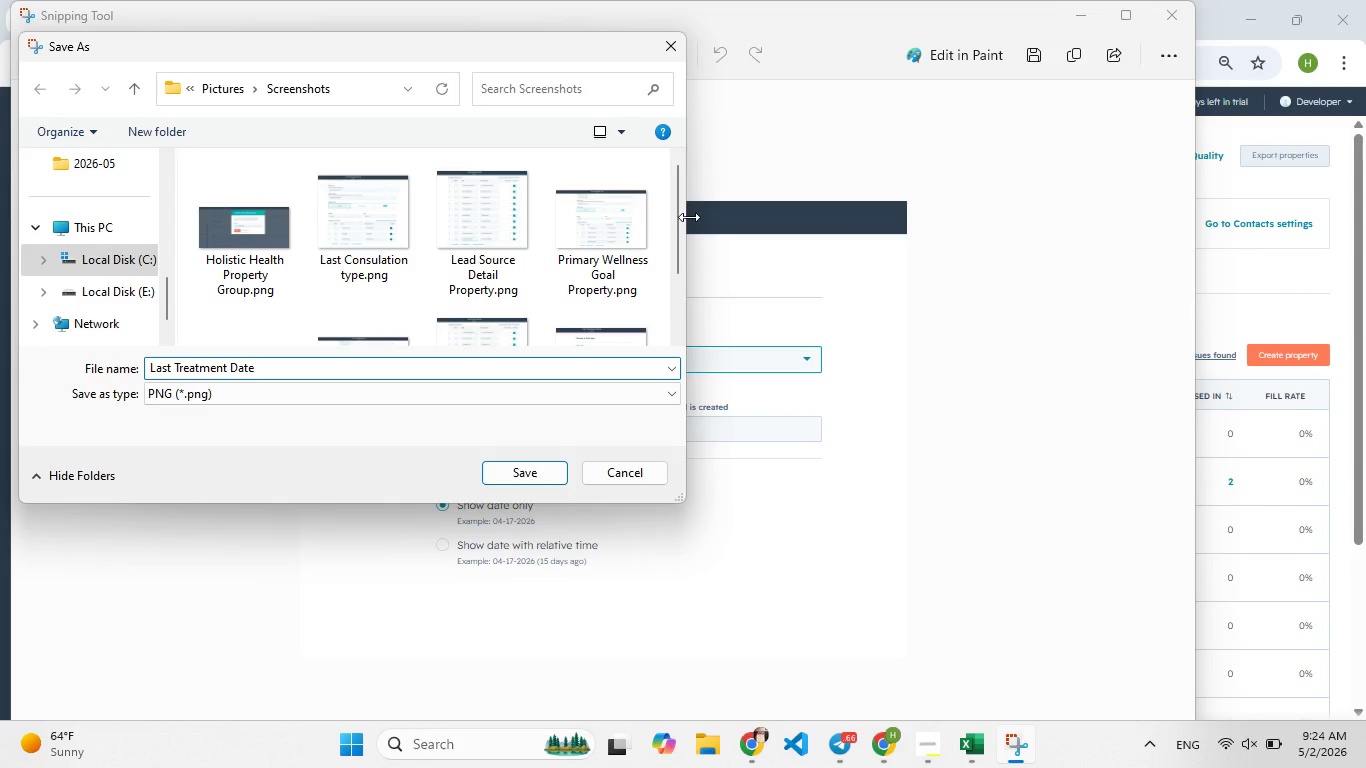 
type( Property)
 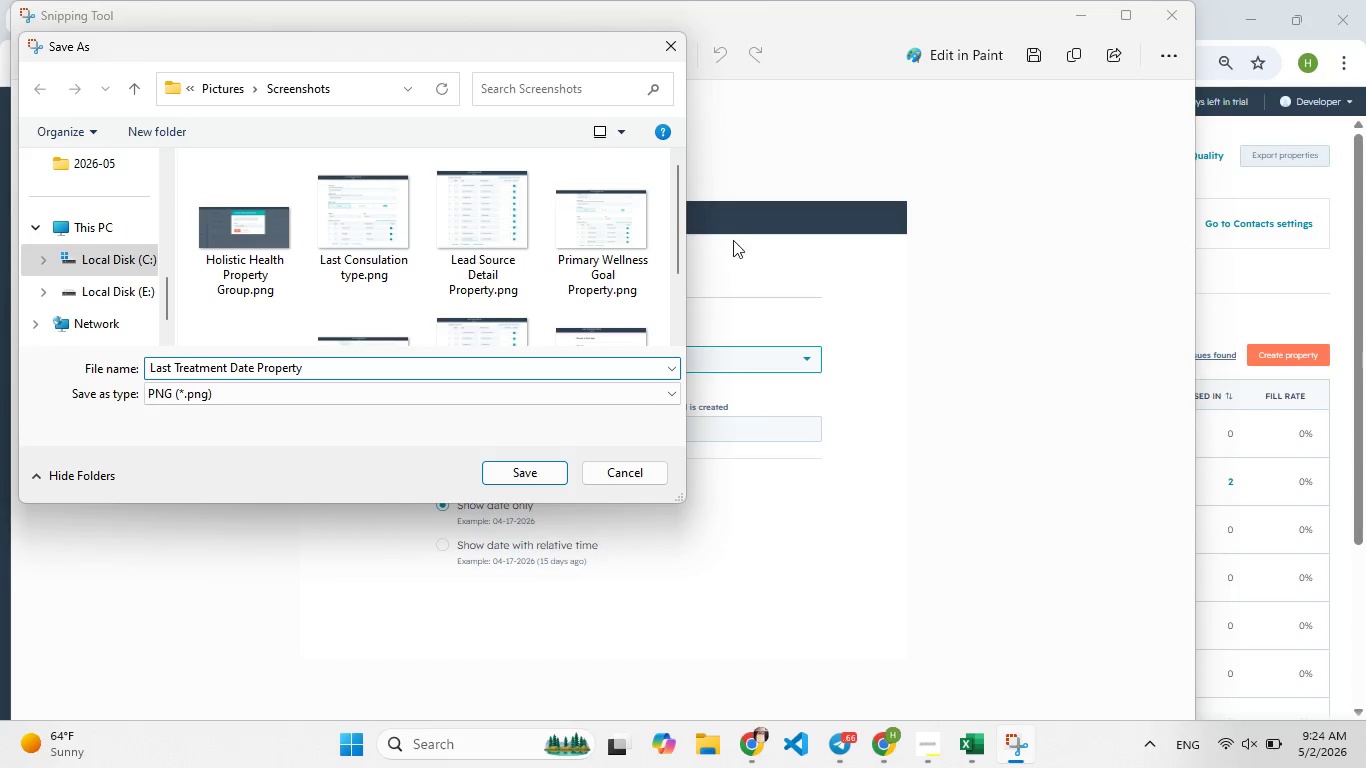 
left_click([557, 473])
 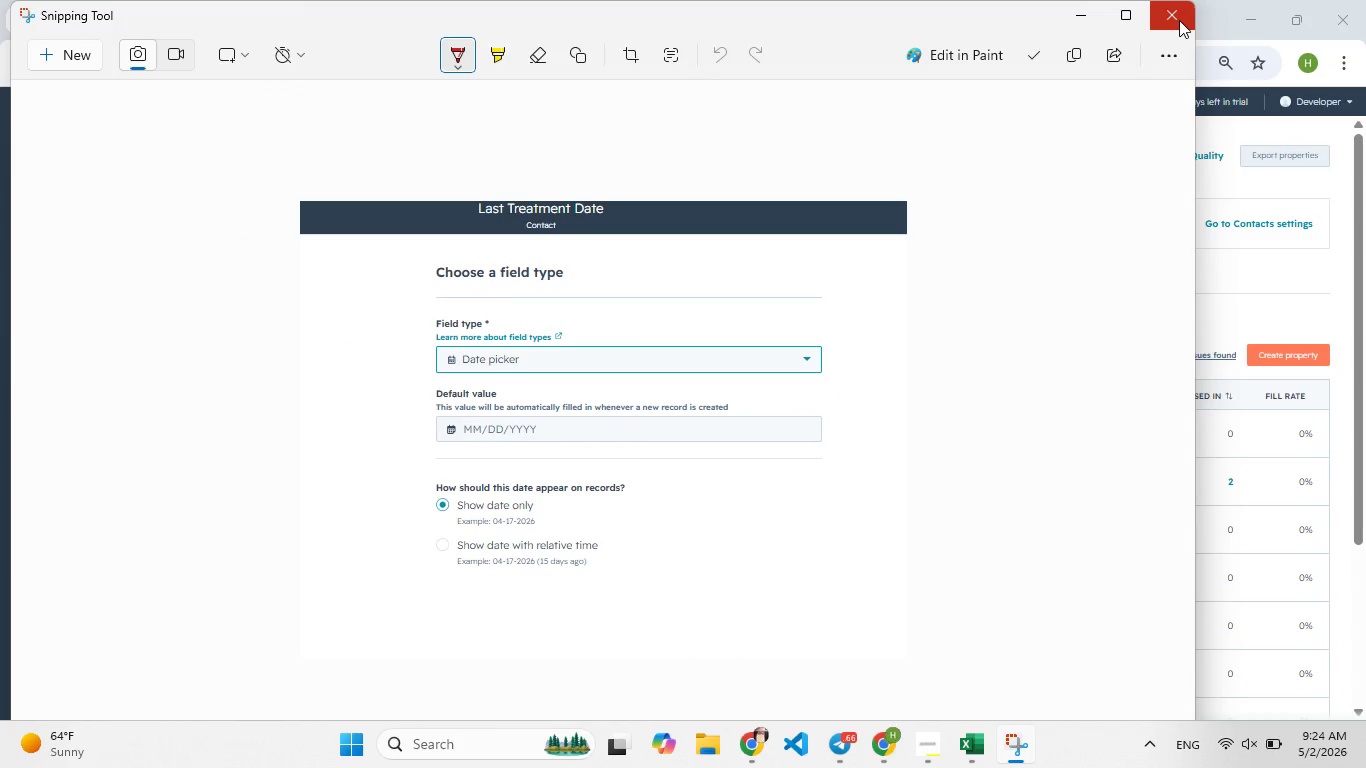 
left_click([1179, 19])
 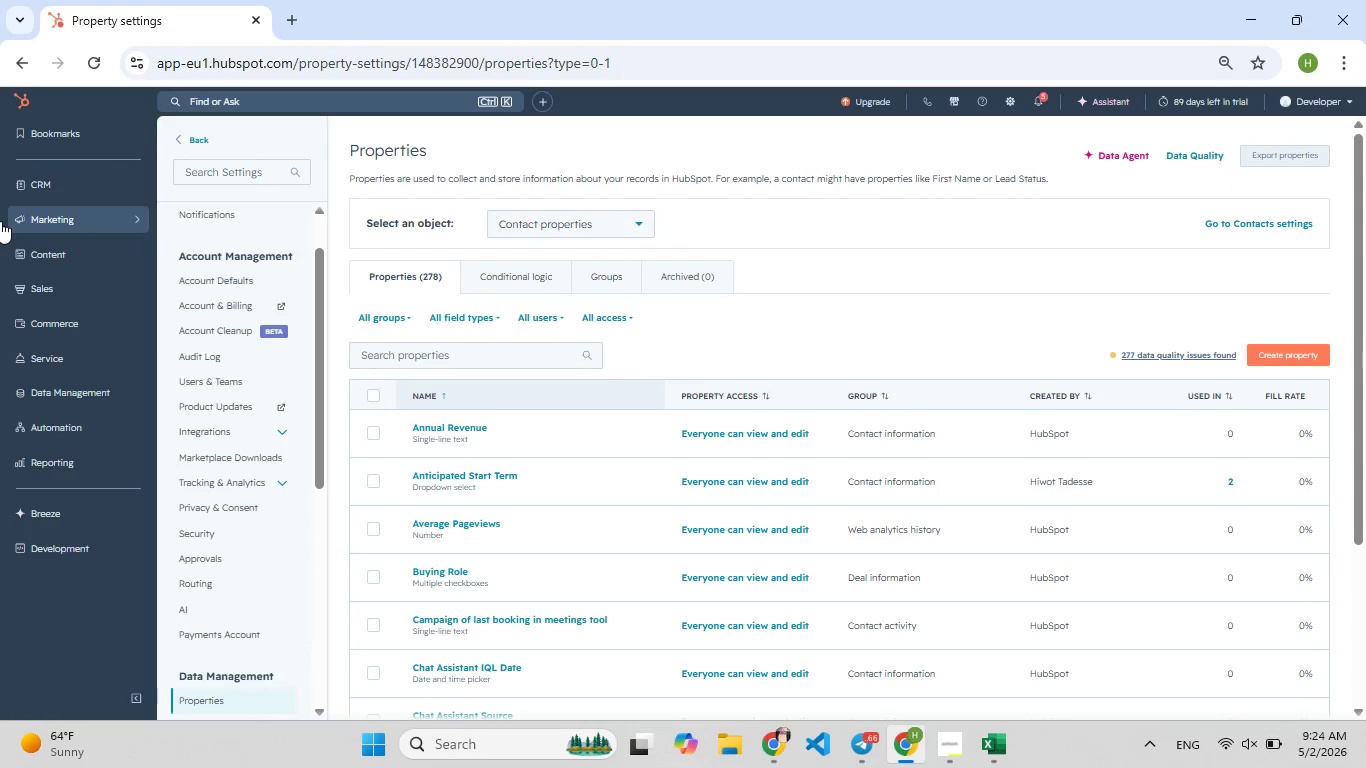 
left_click([66, 179])
 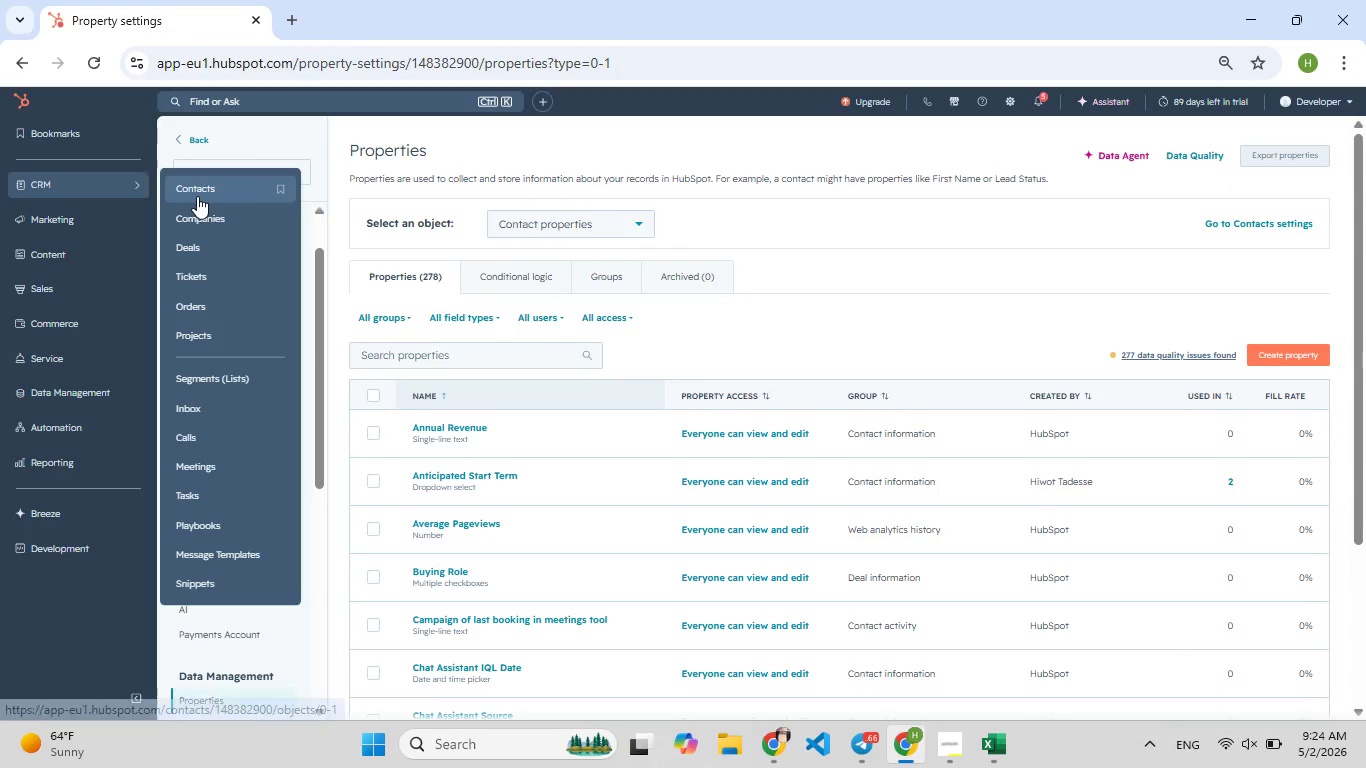 
left_click([197, 196])
 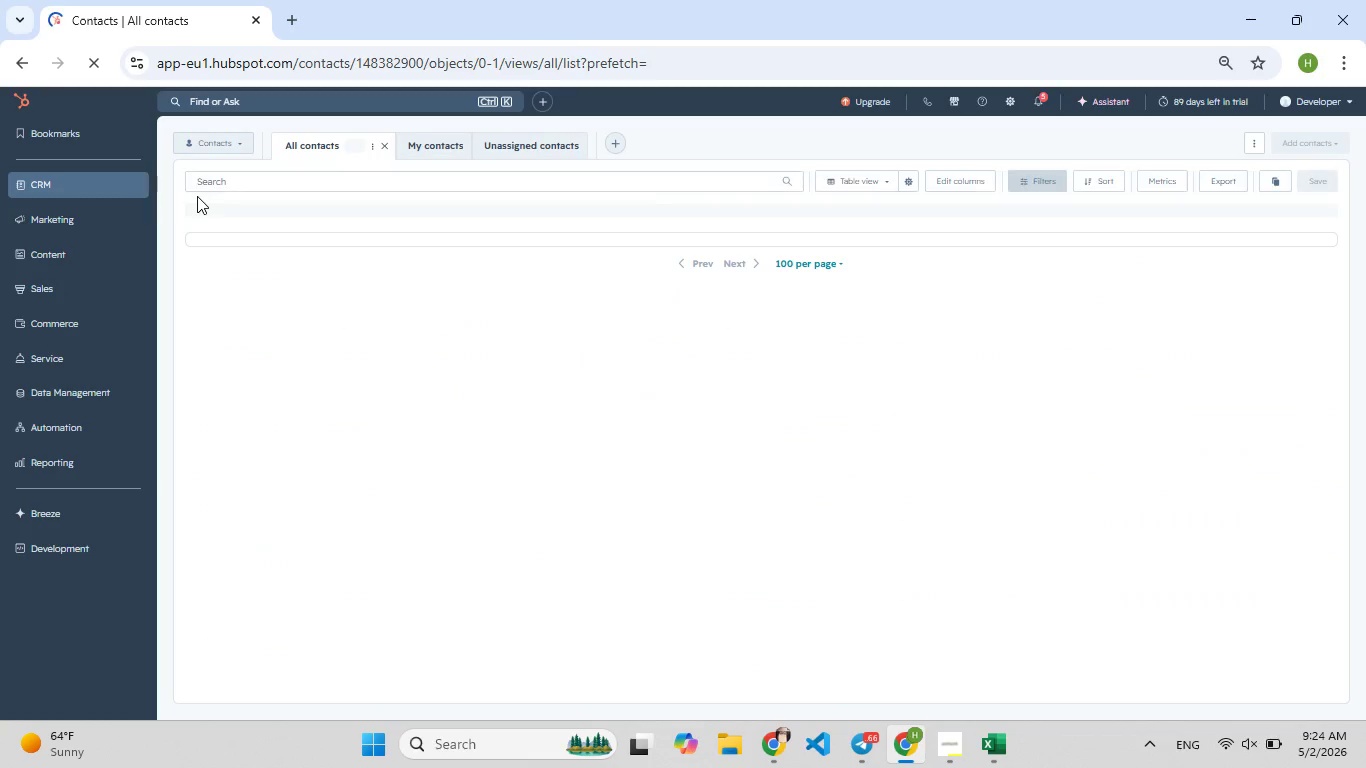 
wait(10.77)
 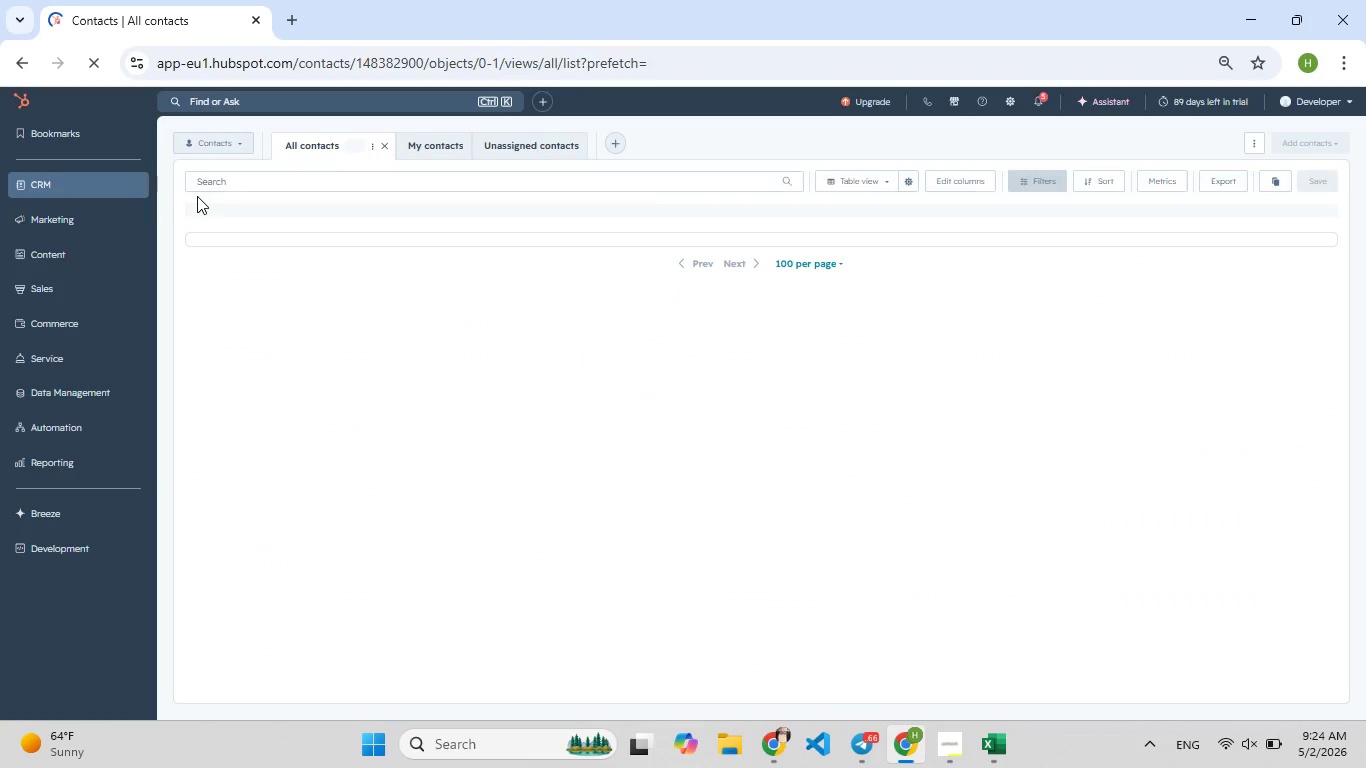 
left_click([1325, 139])
 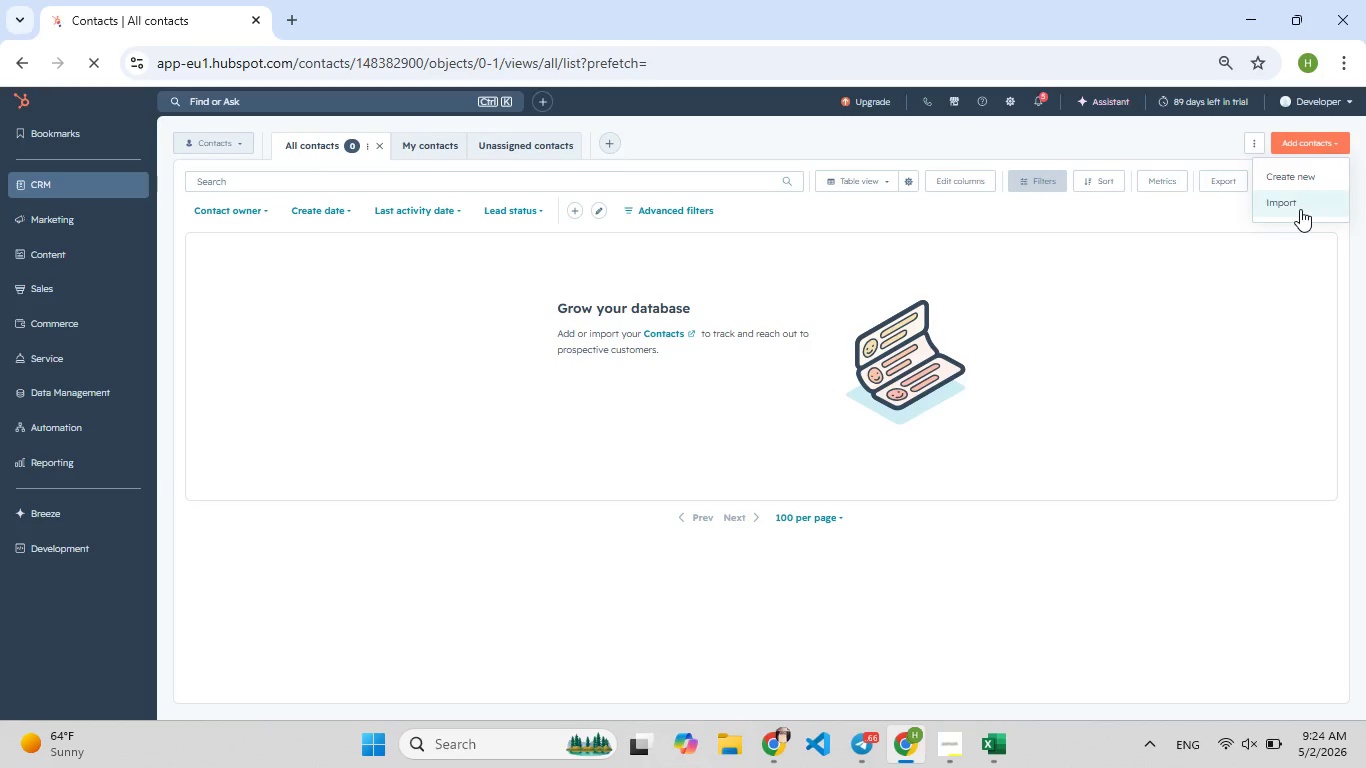 
left_click([1300, 209])
 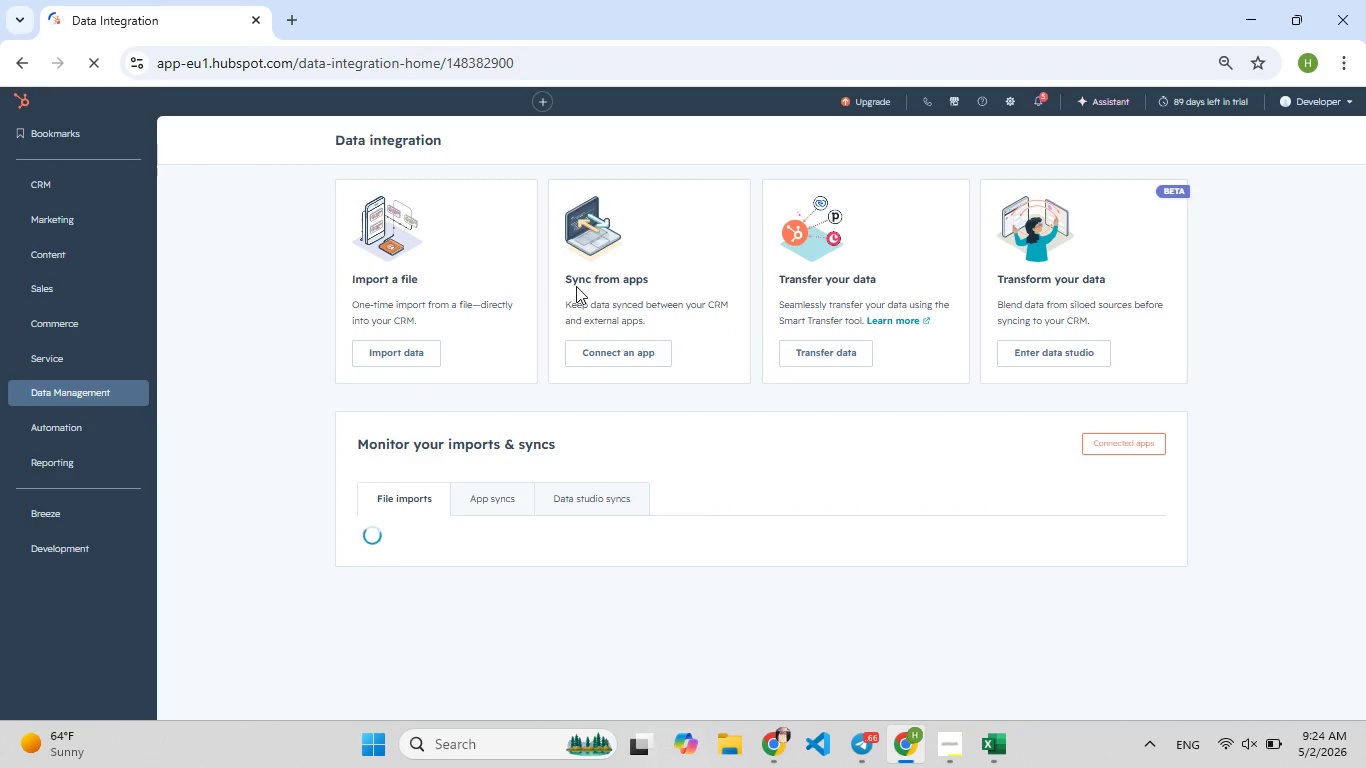 
left_click([414, 359])
 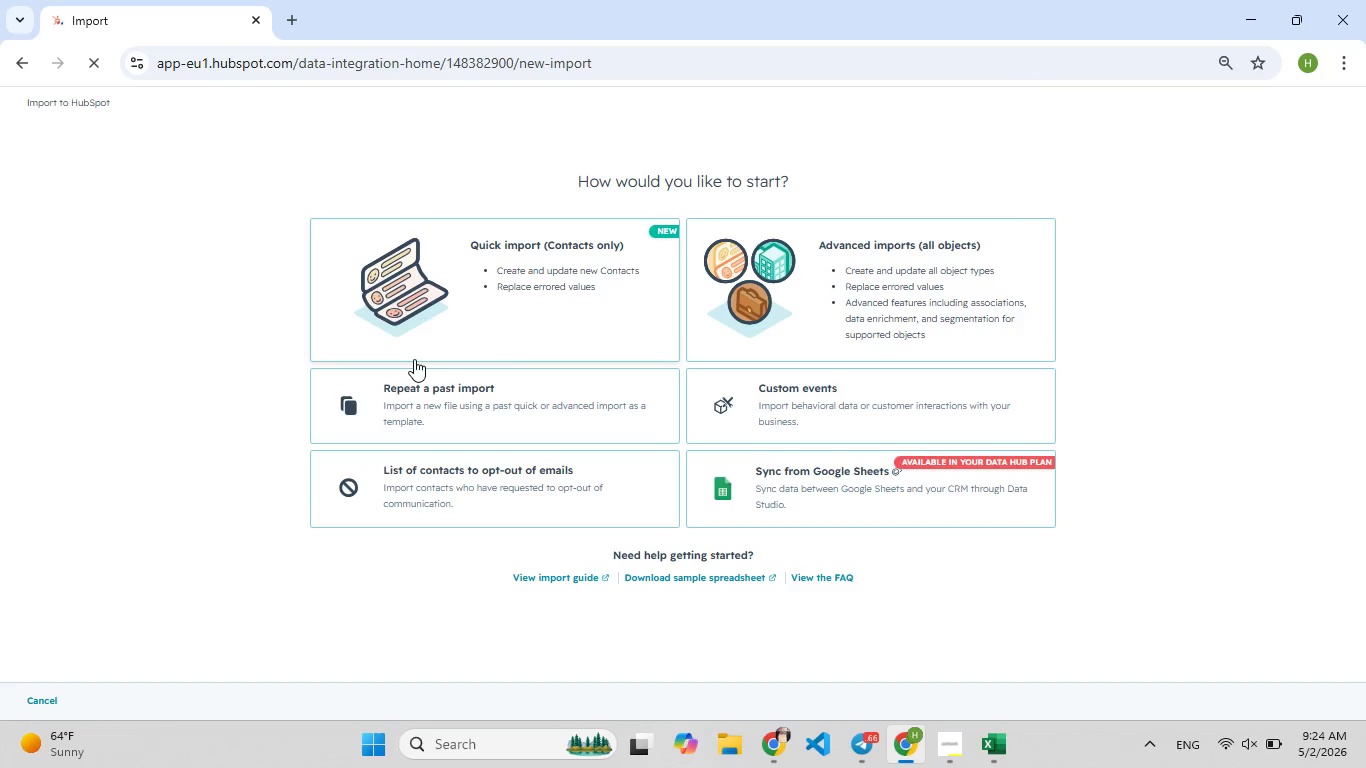 
left_click([544, 317])
 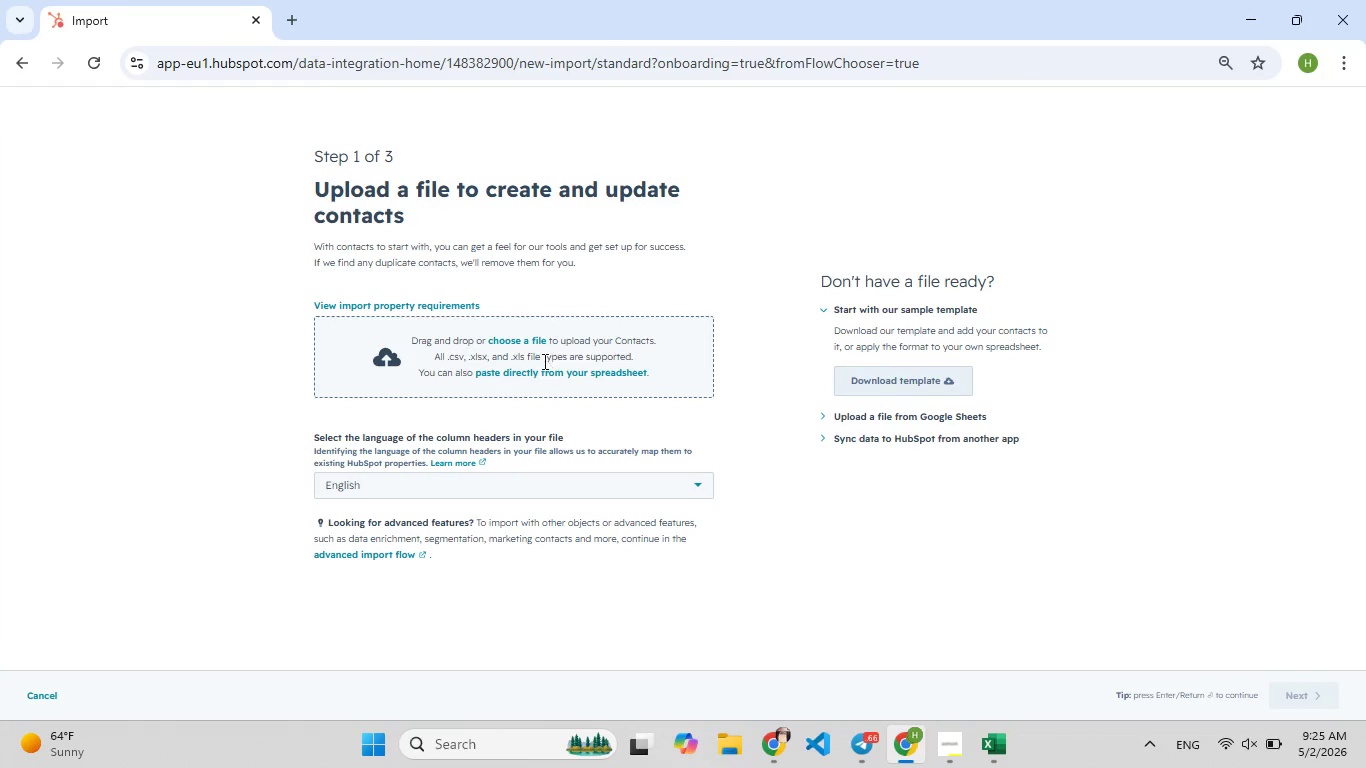 
left_click([523, 333])
 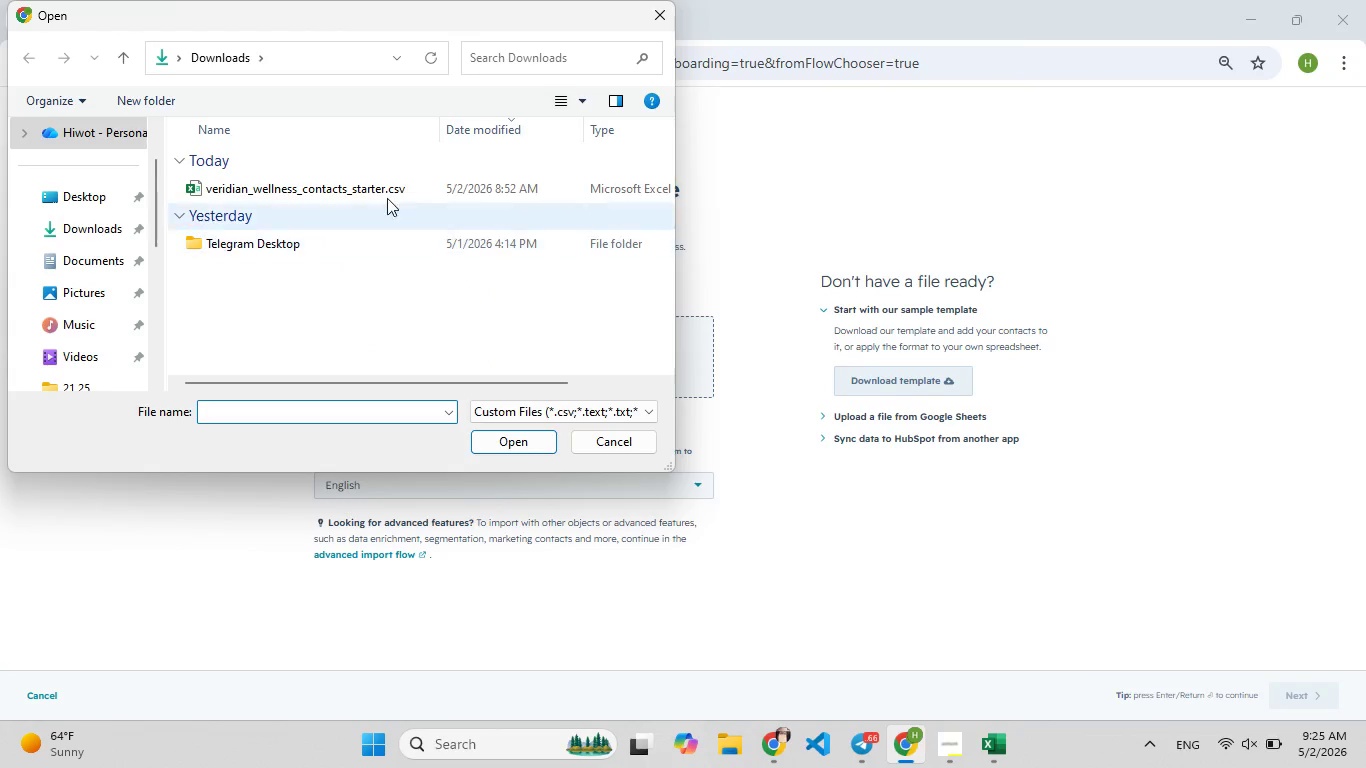 
double_click([386, 195])
 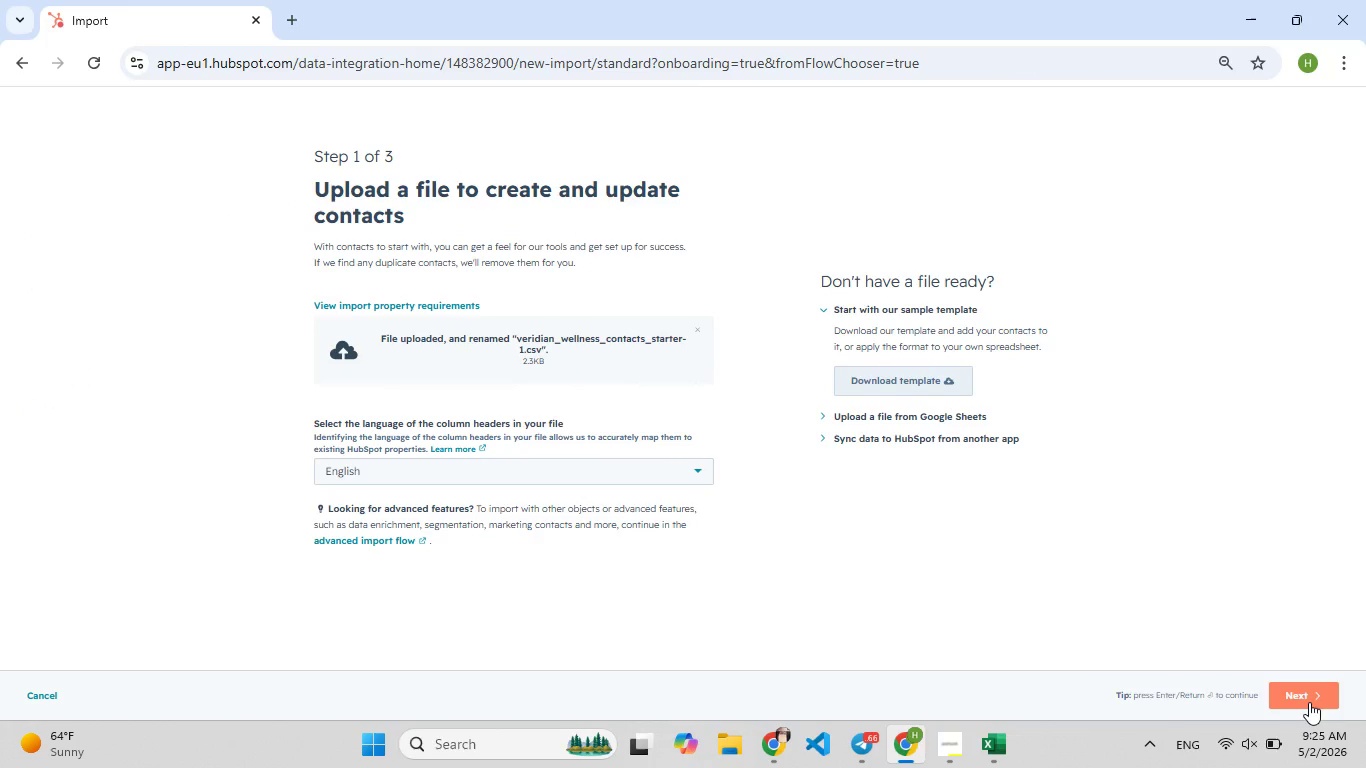 
left_click([1311, 695])
 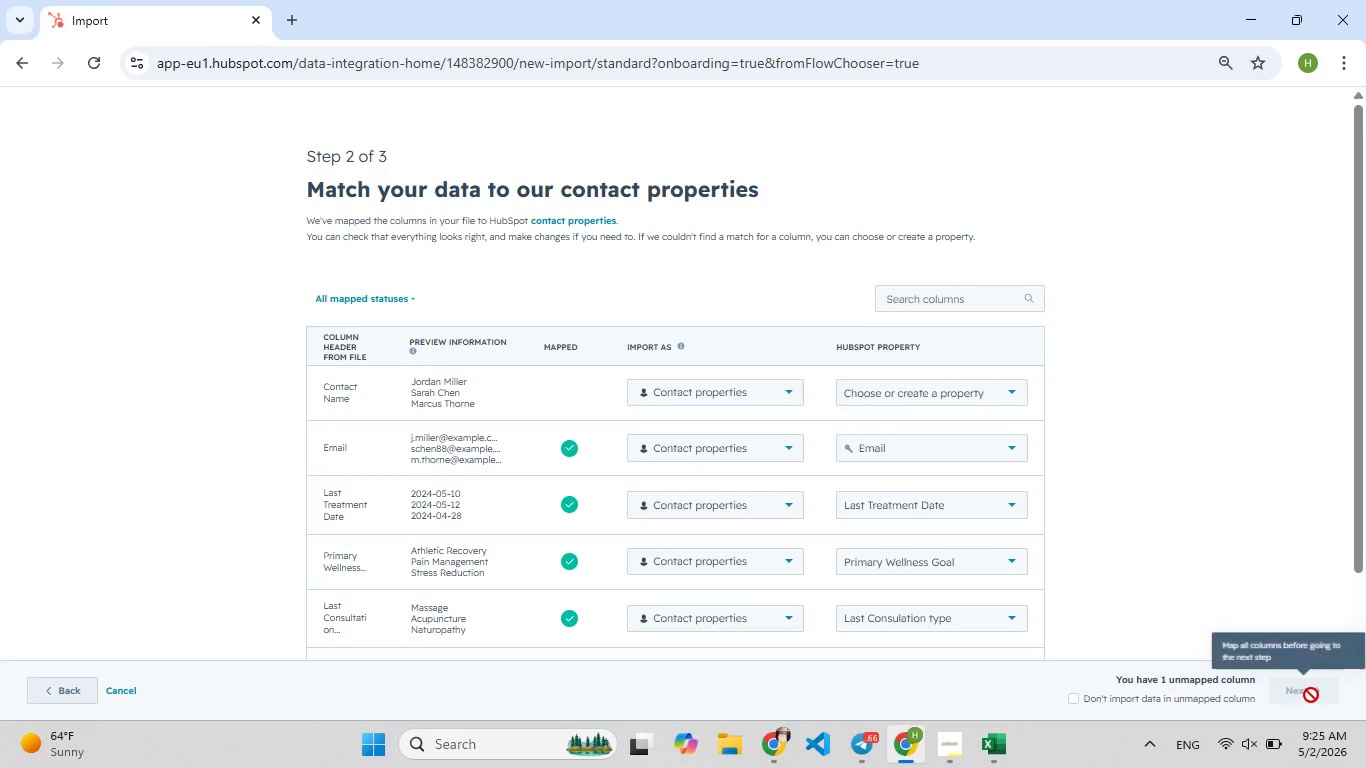 
mouse_move([1005, 541])
 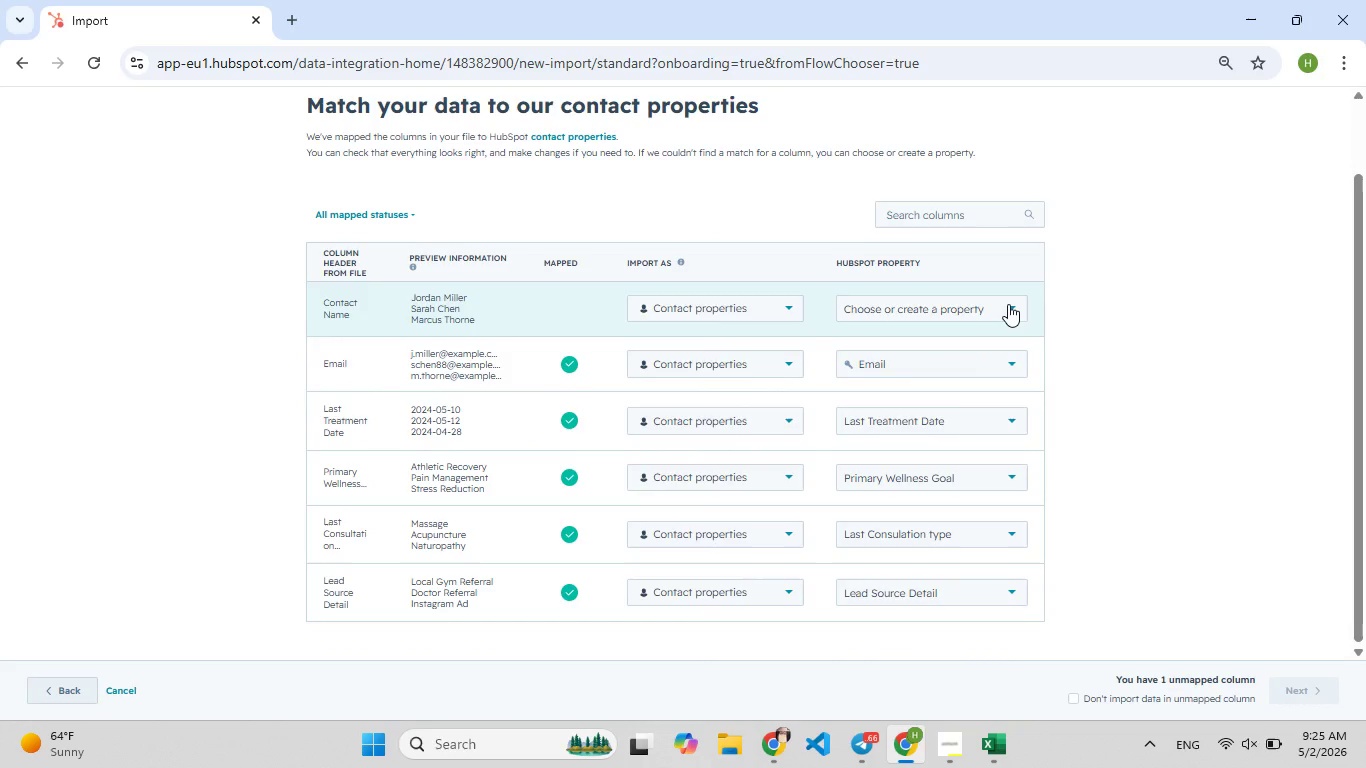 
left_click([1008, 304])
 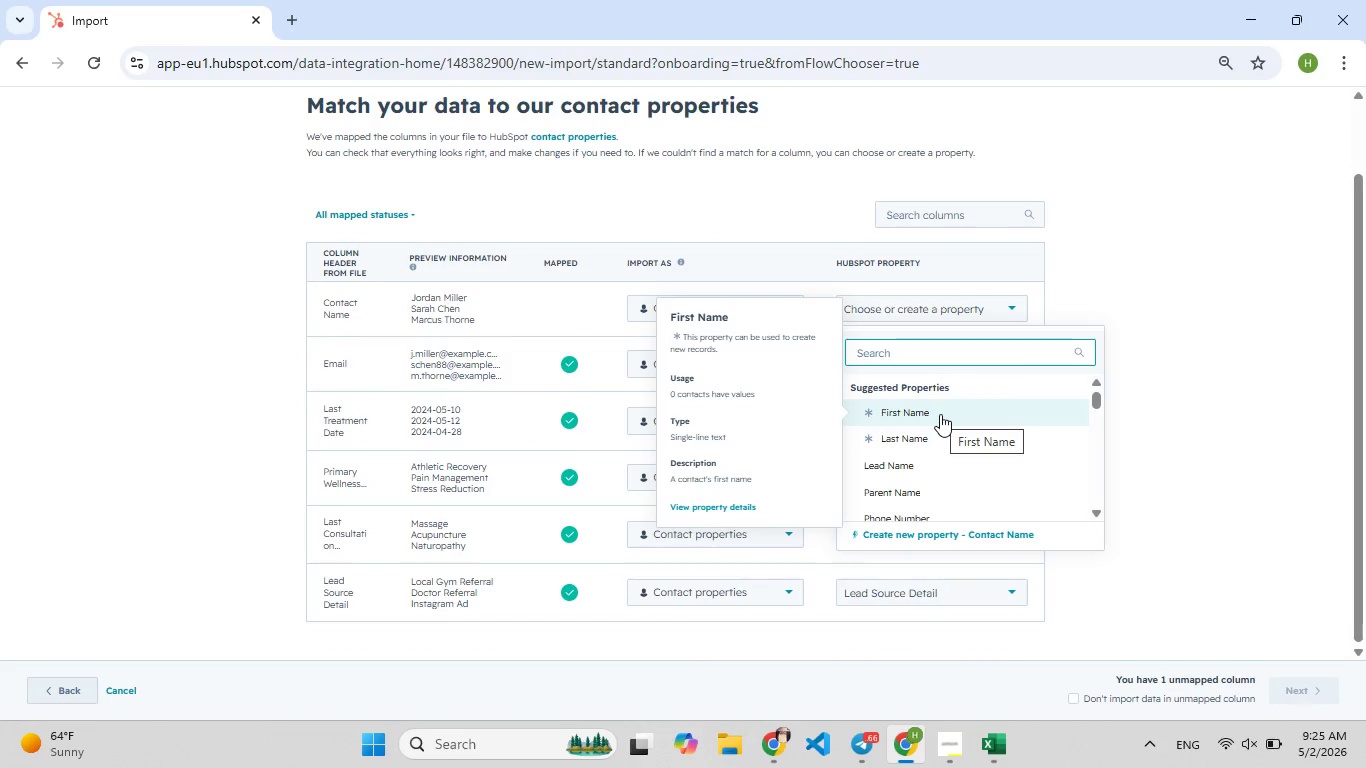 
left_click([940, 414])
 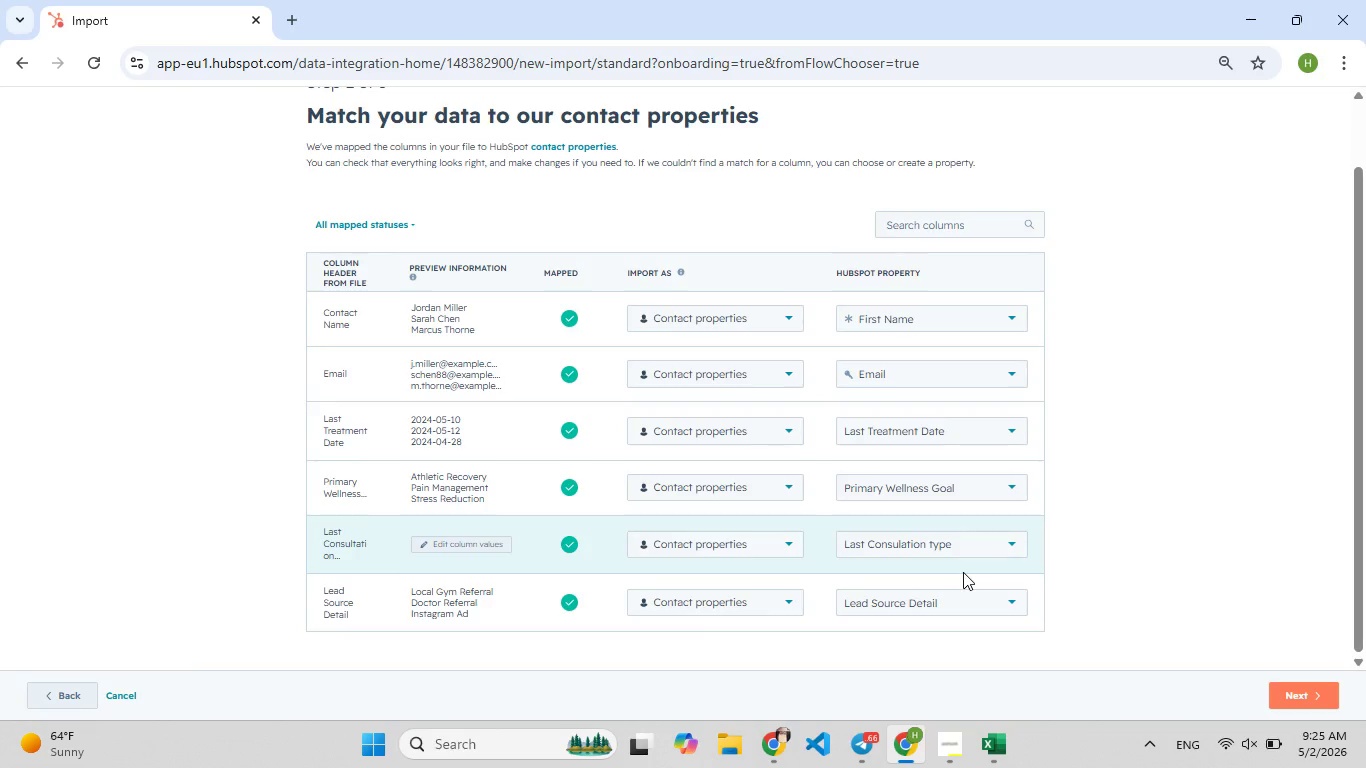 
wait(5.52)
 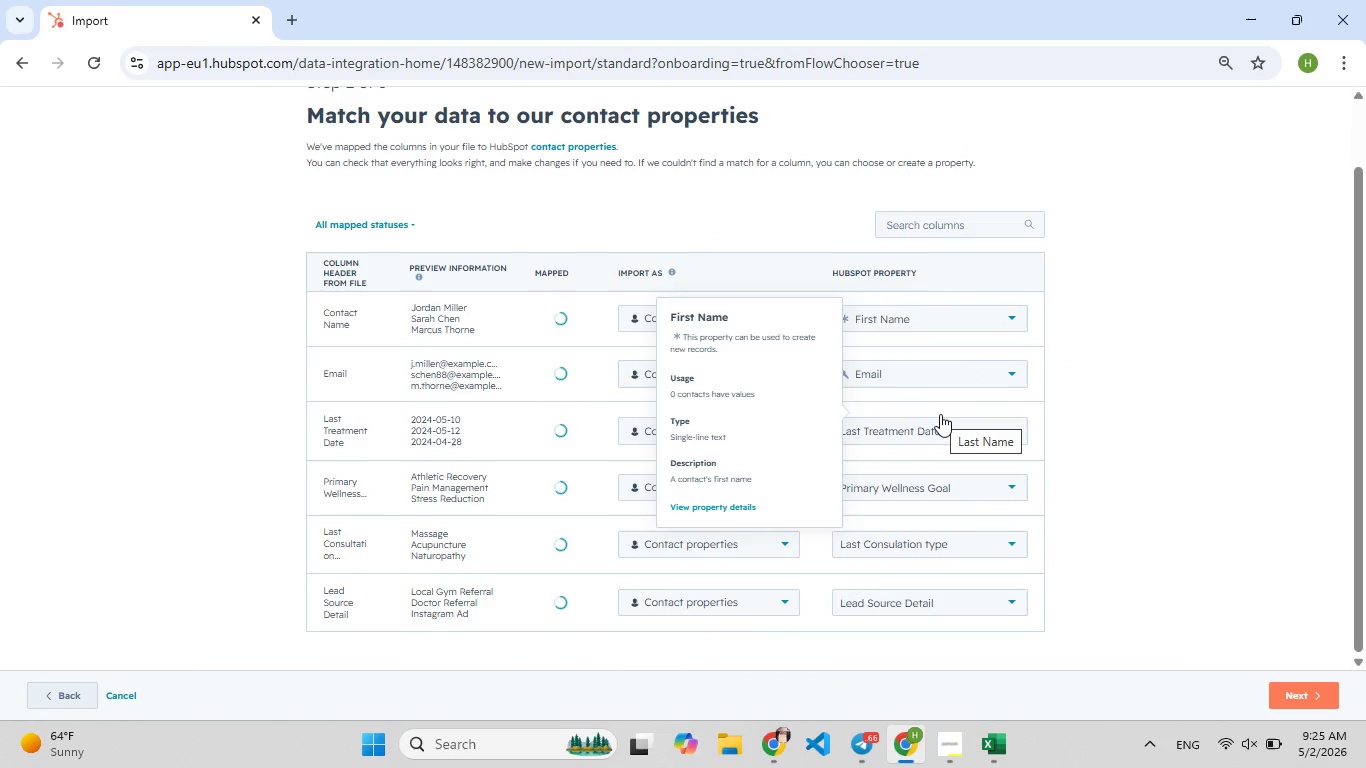 
left_click([997, 317])
 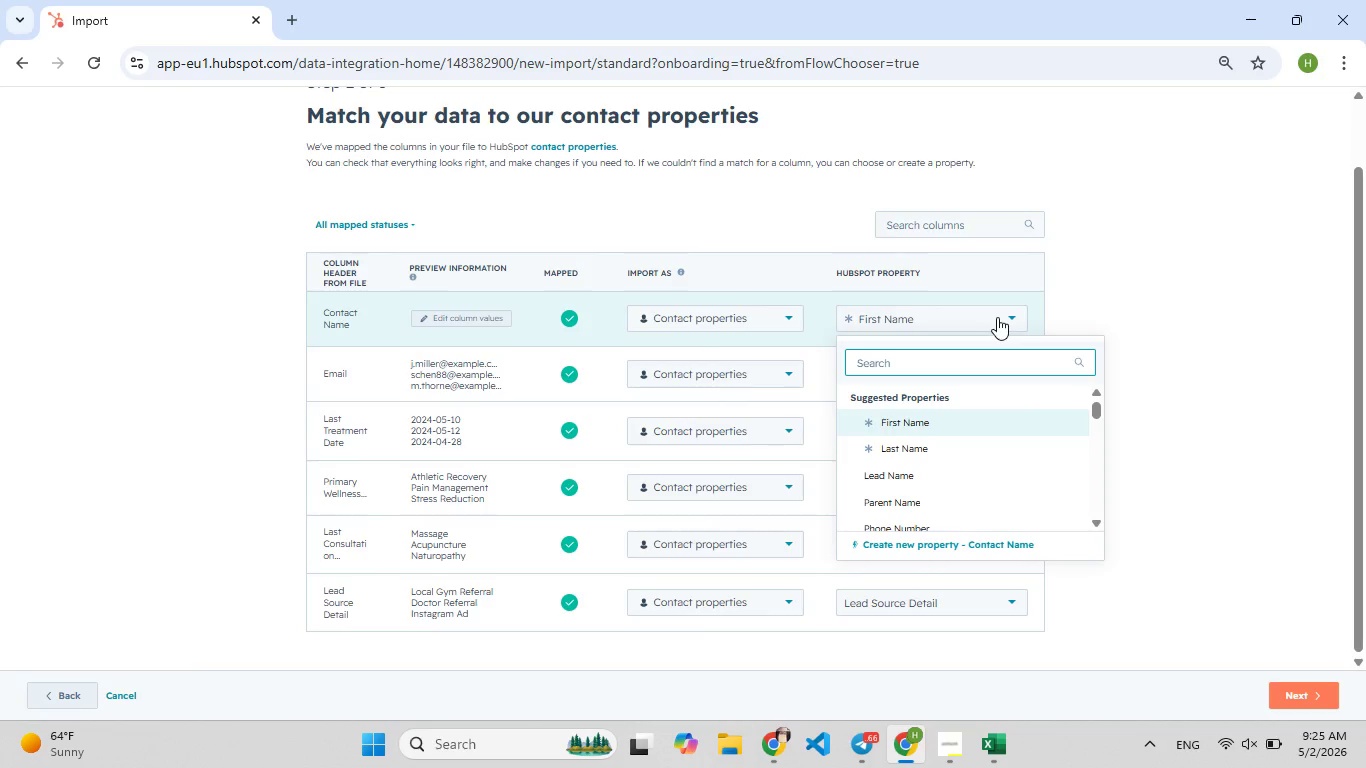 
type(full)
 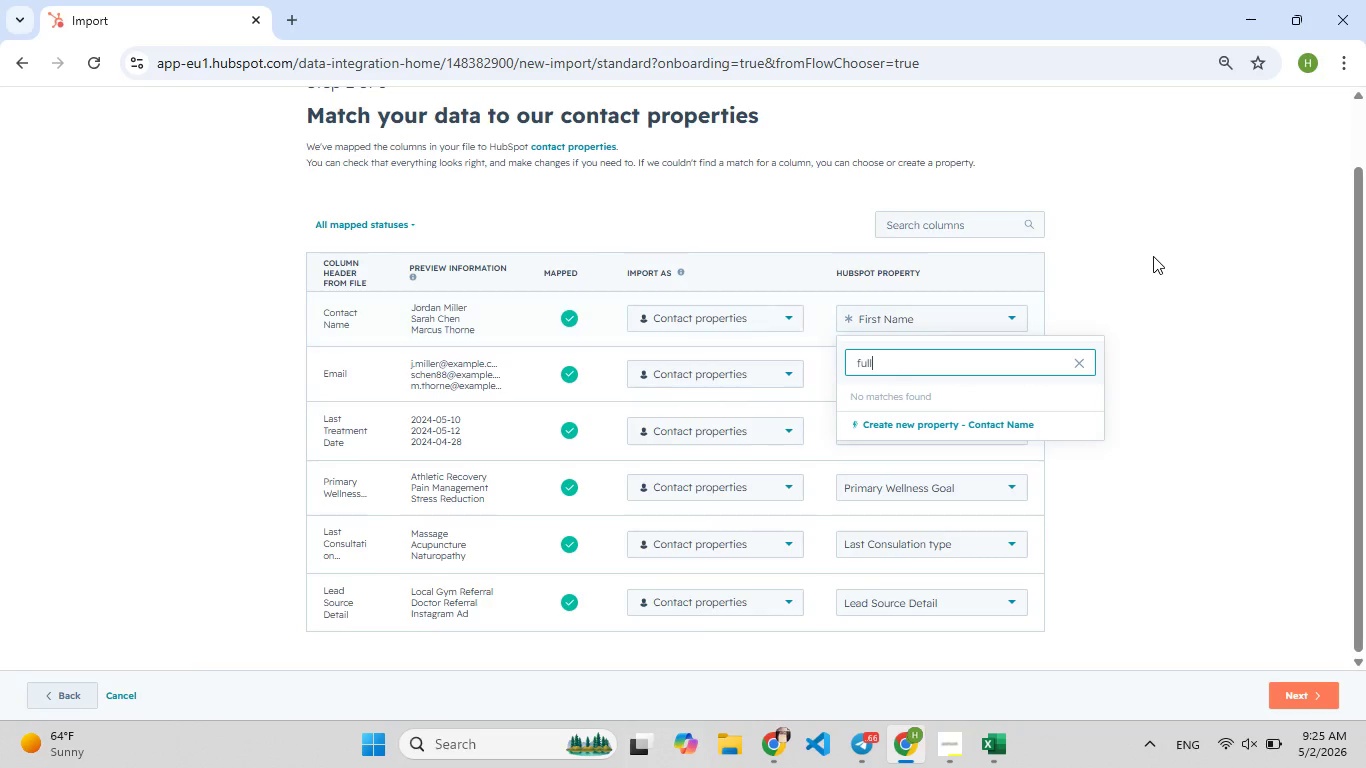 
left_click([1153, 256])
 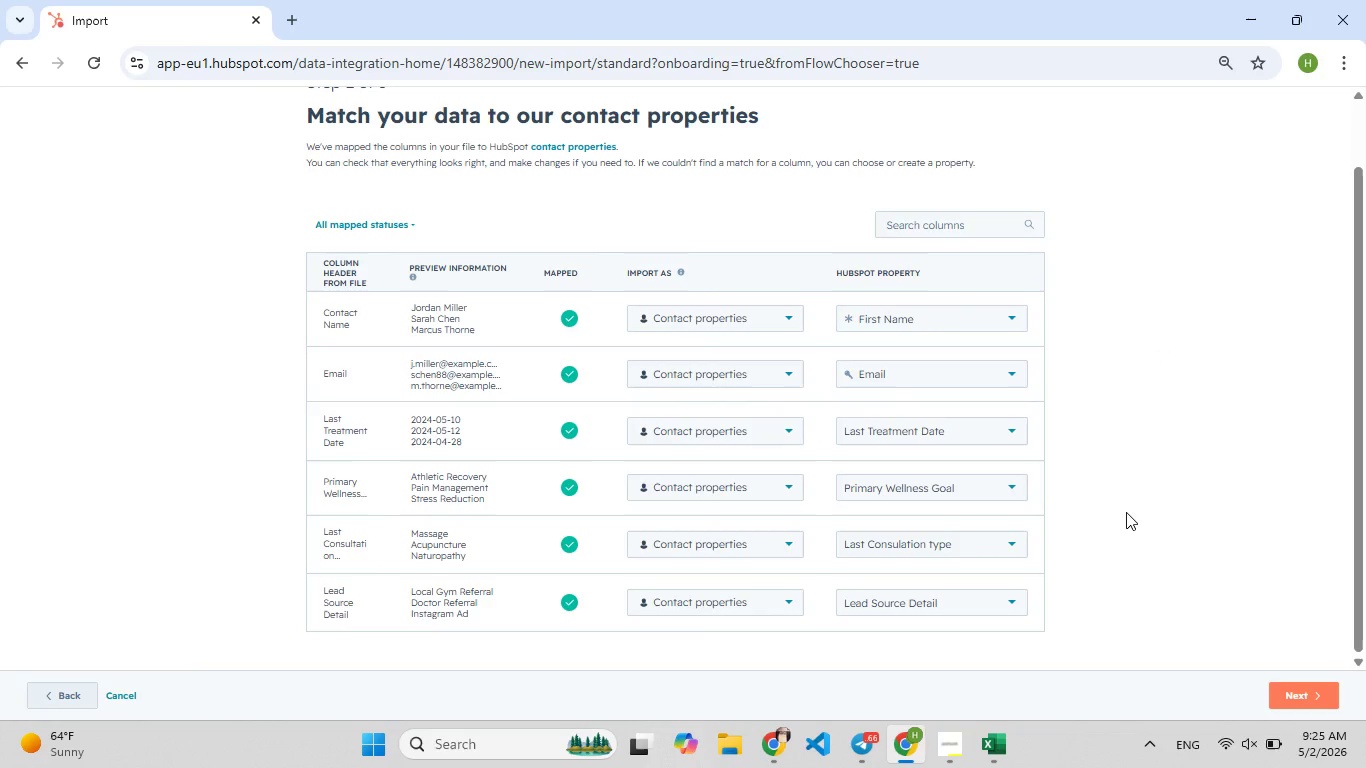 
left_click([1126, 512])
 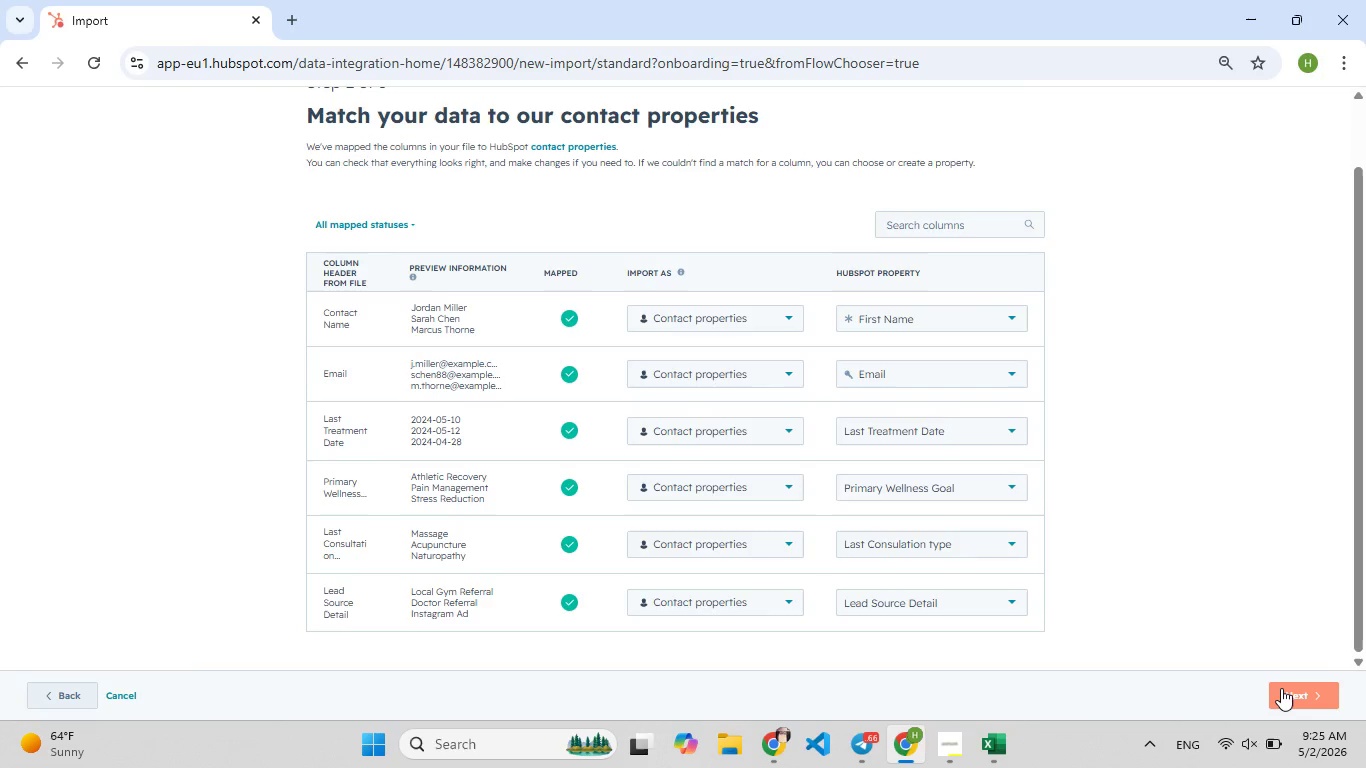 
left_click([1281, 688])
 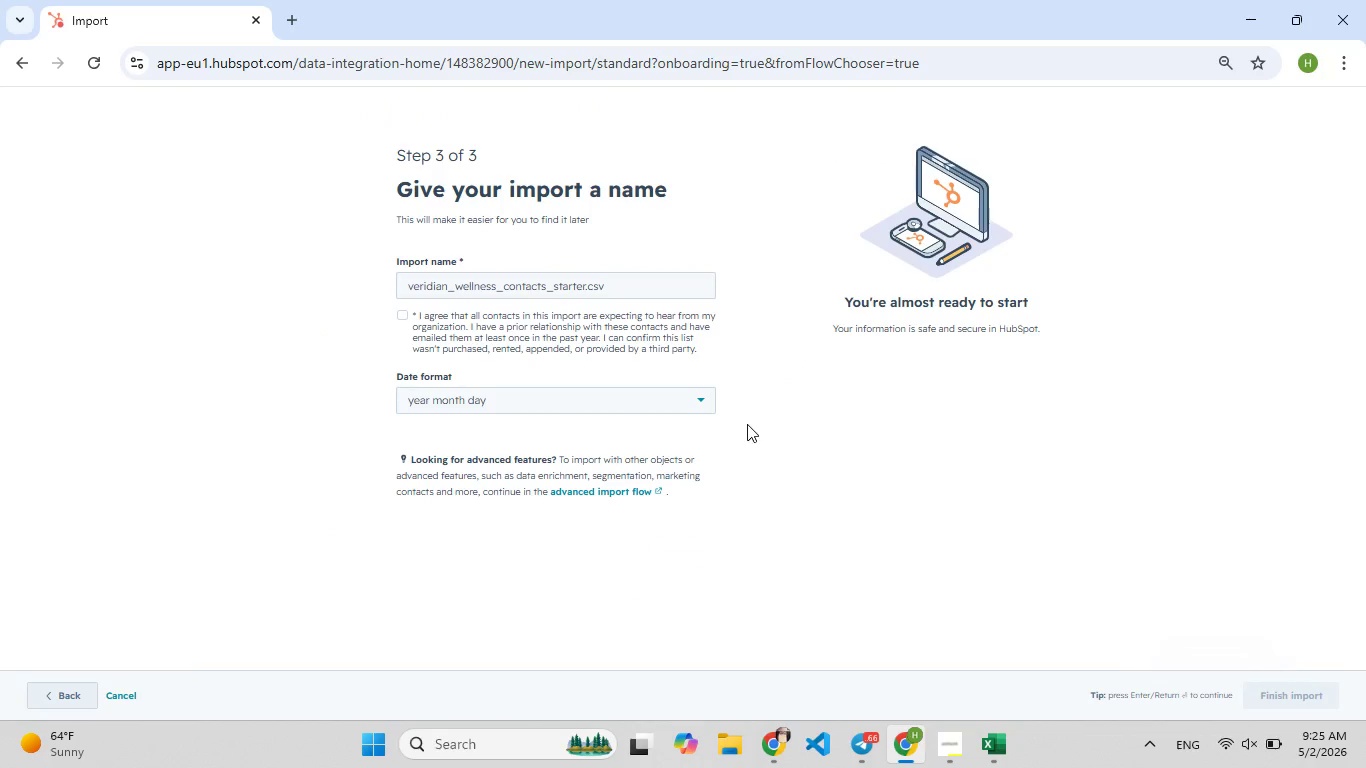 
left_click([464, 319])
 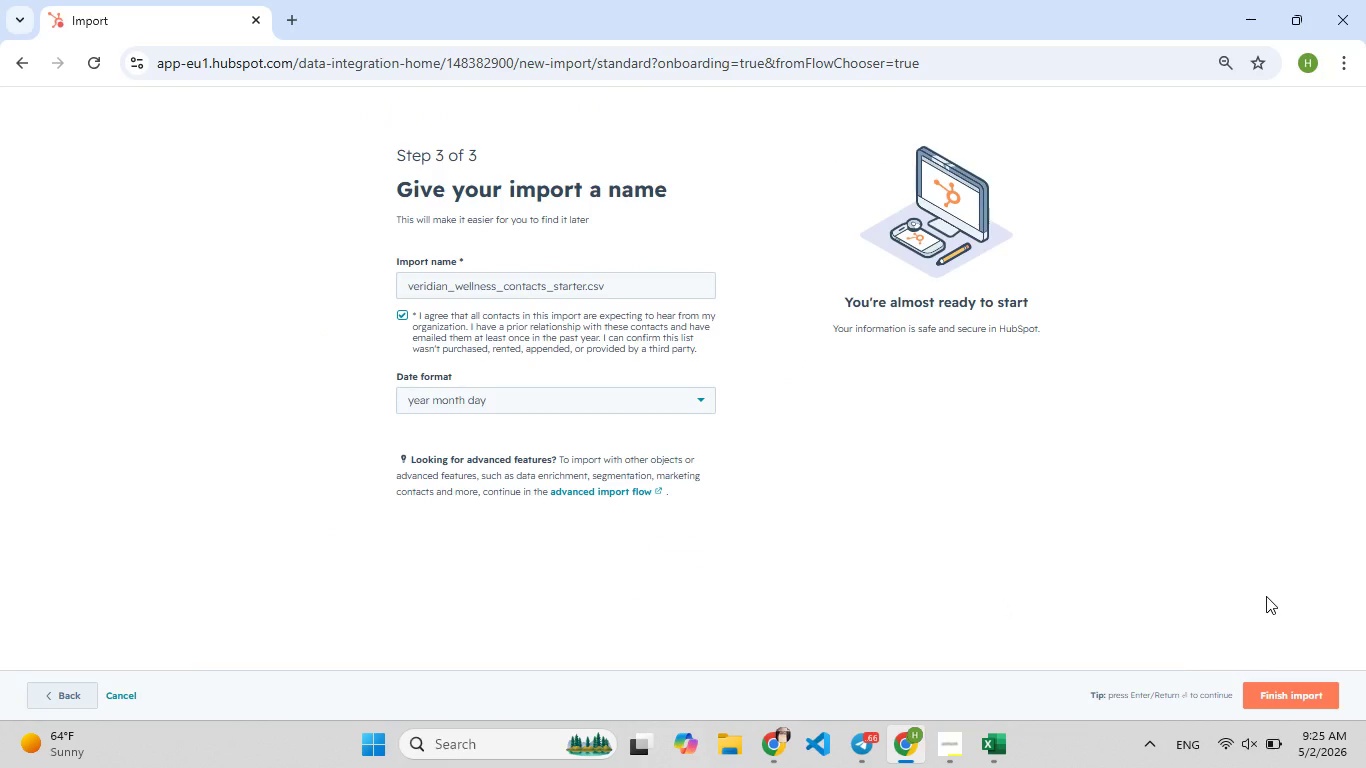 
wait(5.67)
 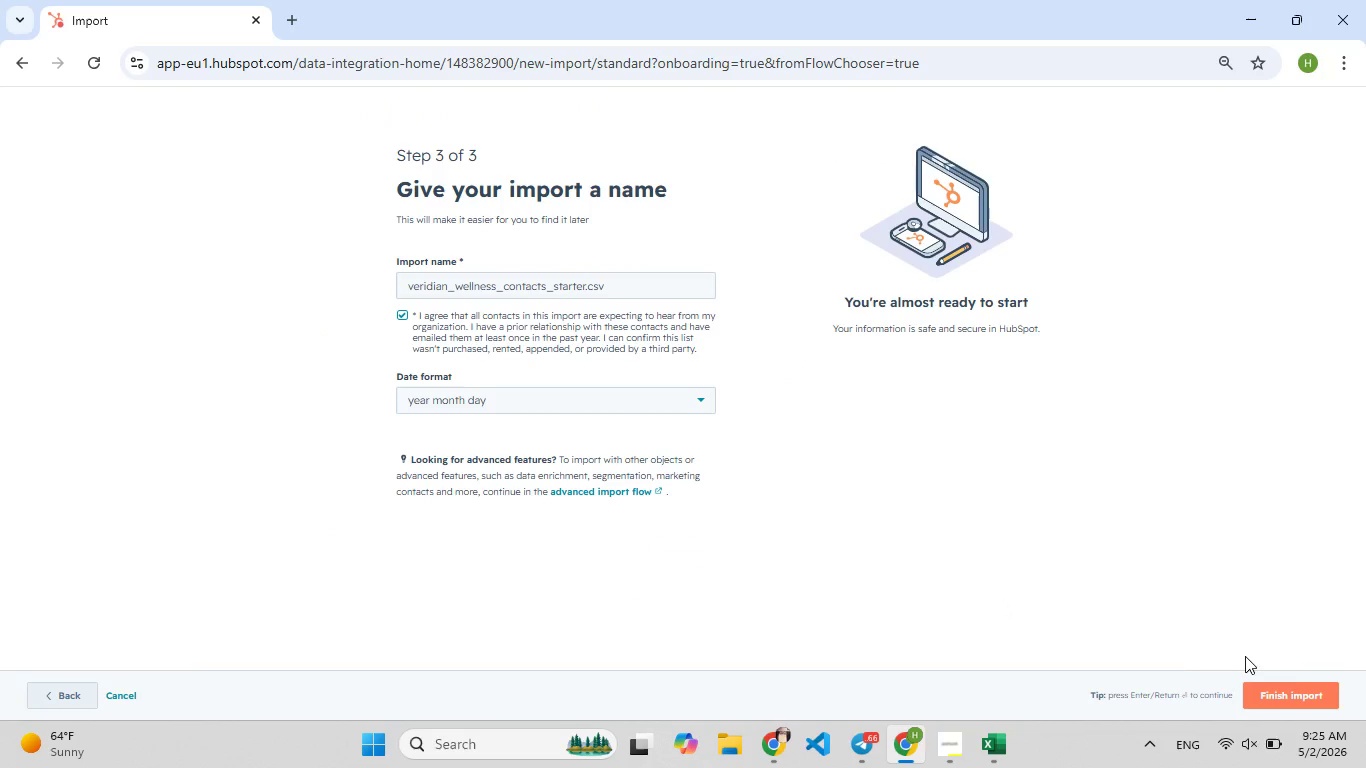 
left_click([1287, 691])
 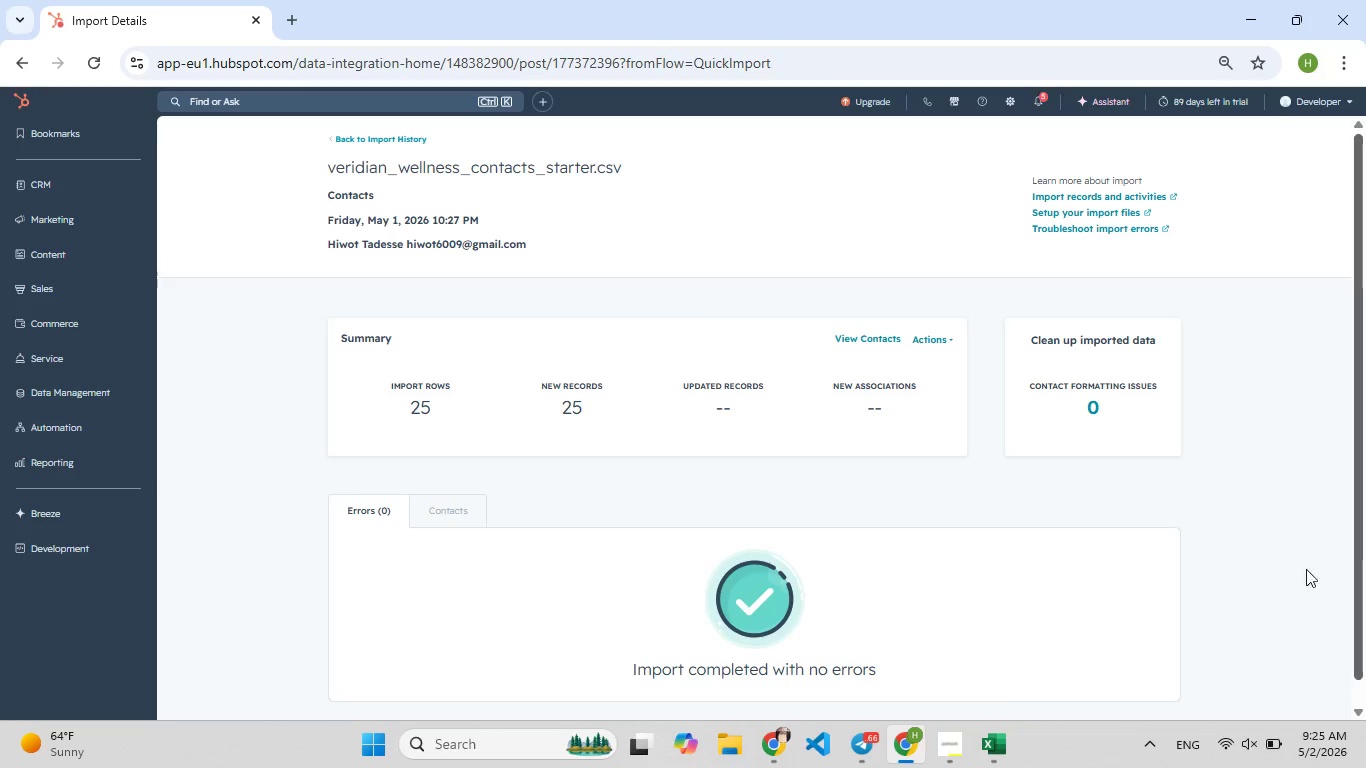 
wait(18.62)
 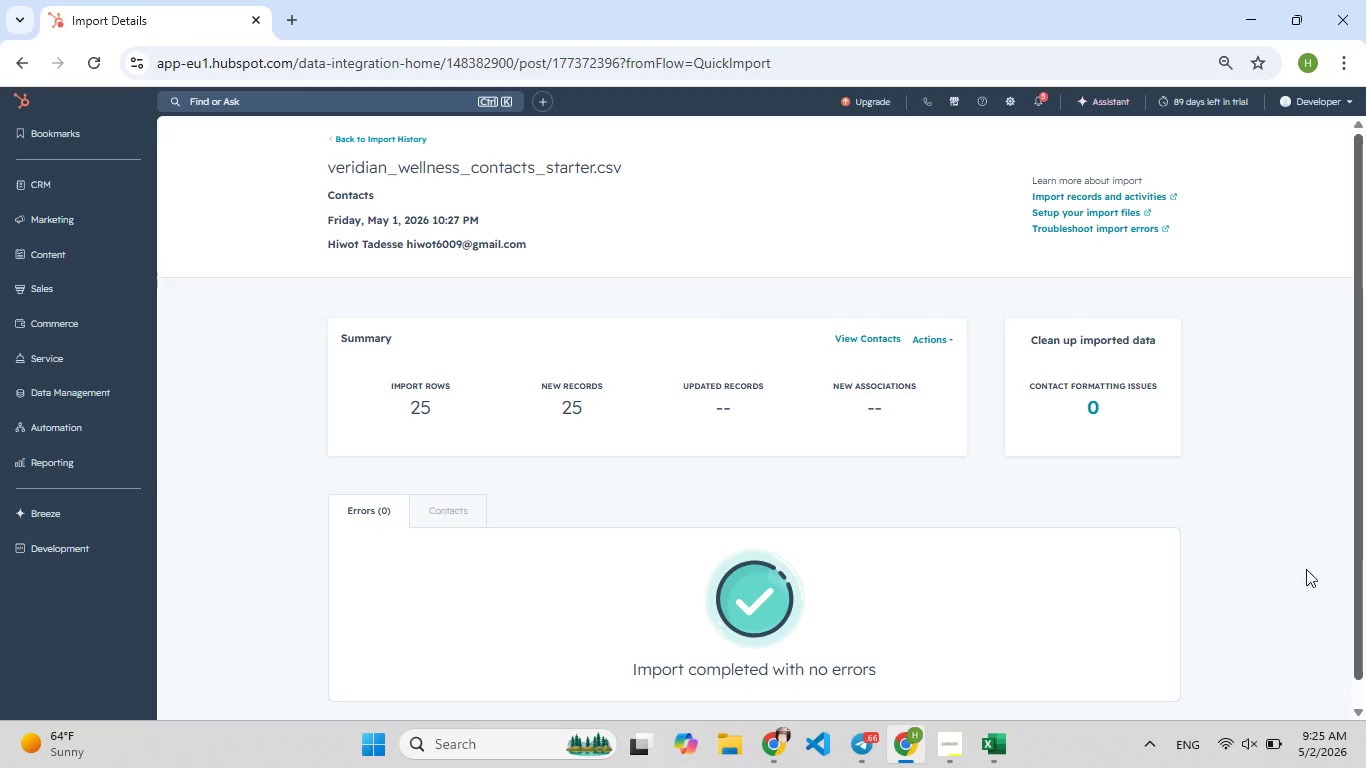 
left_click([1007, 95])
 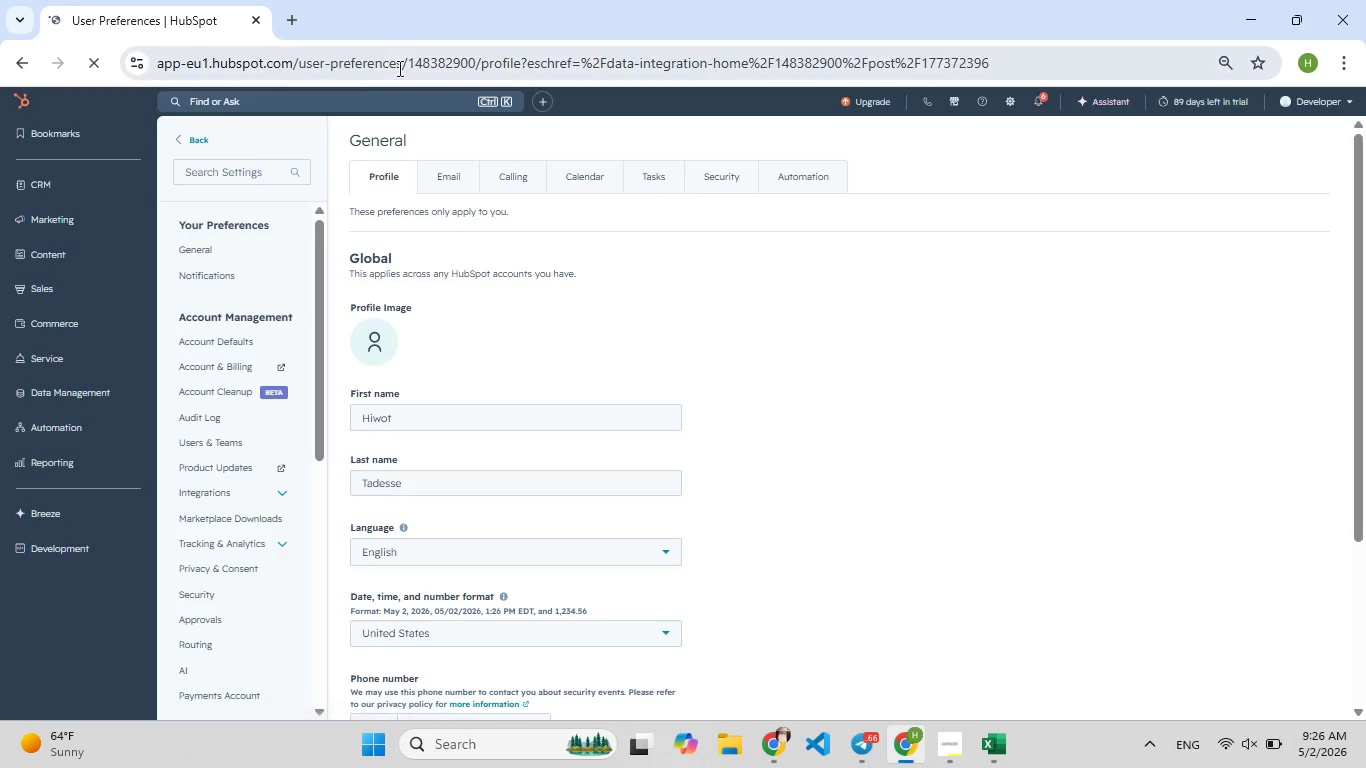 
wait(9.18)
 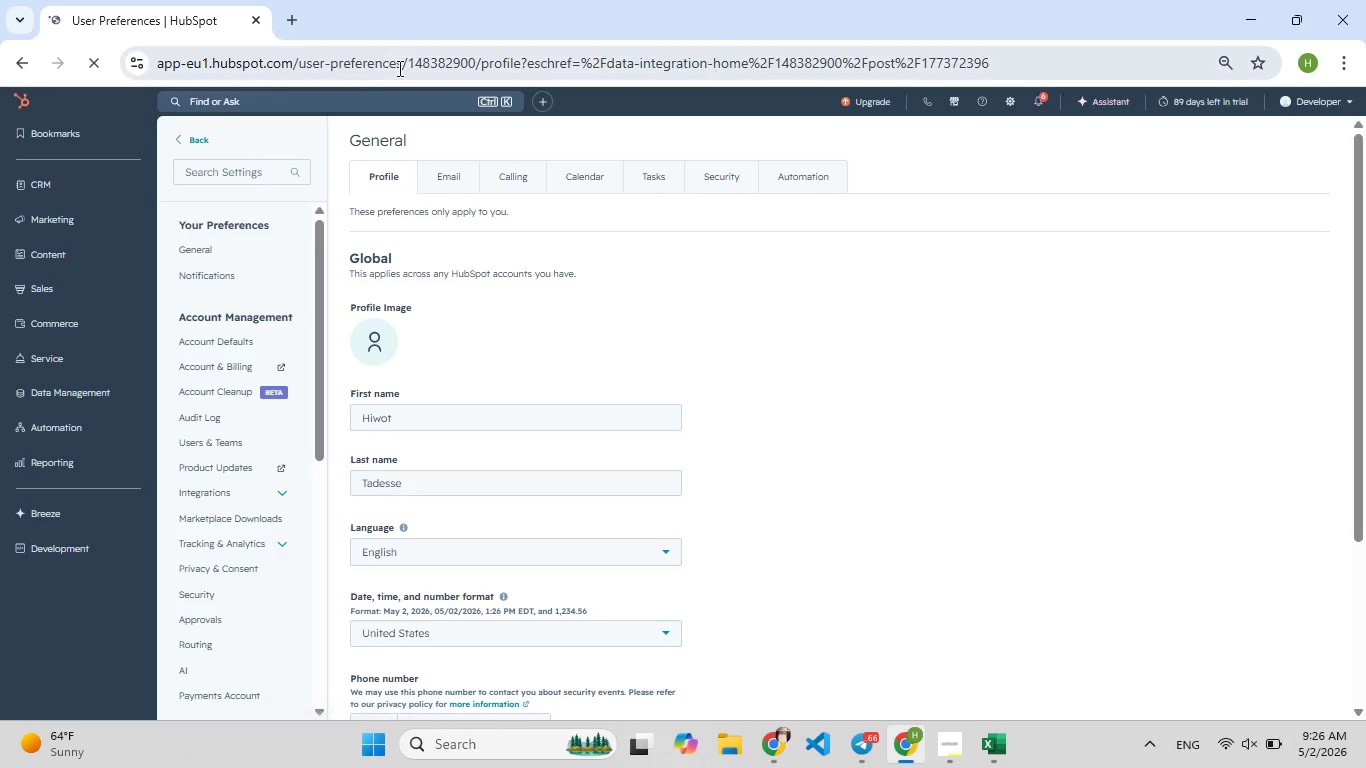 
mouse_move([228, 430])
 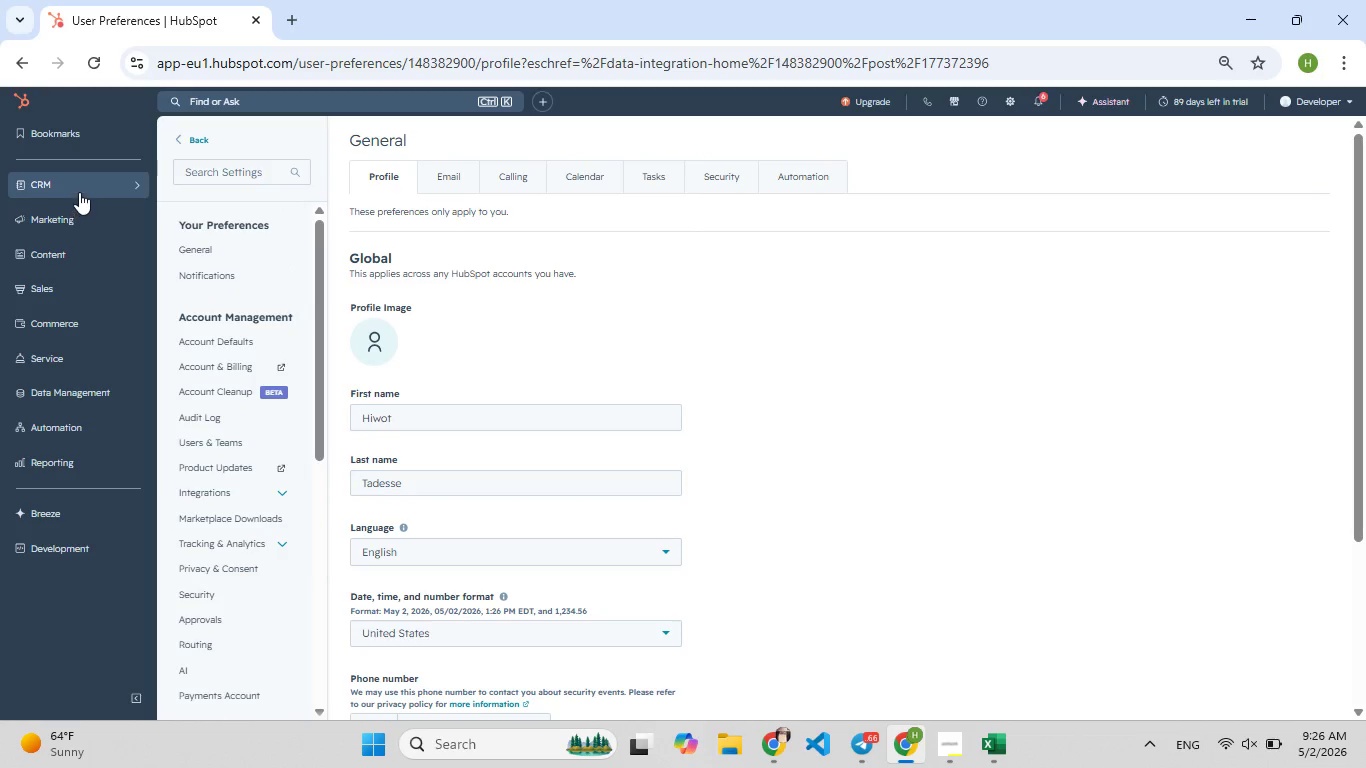 
left_click([79, 189])
 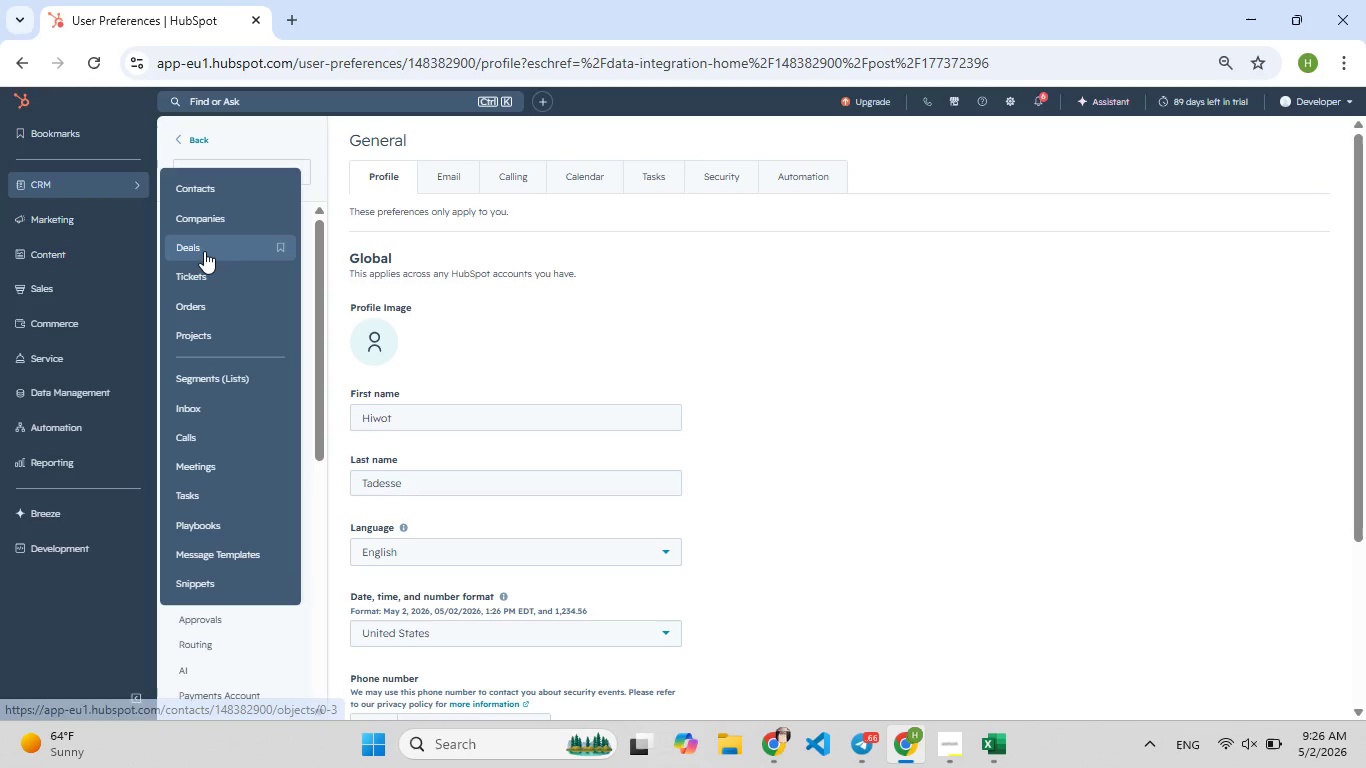 
left_click([204, 251])
 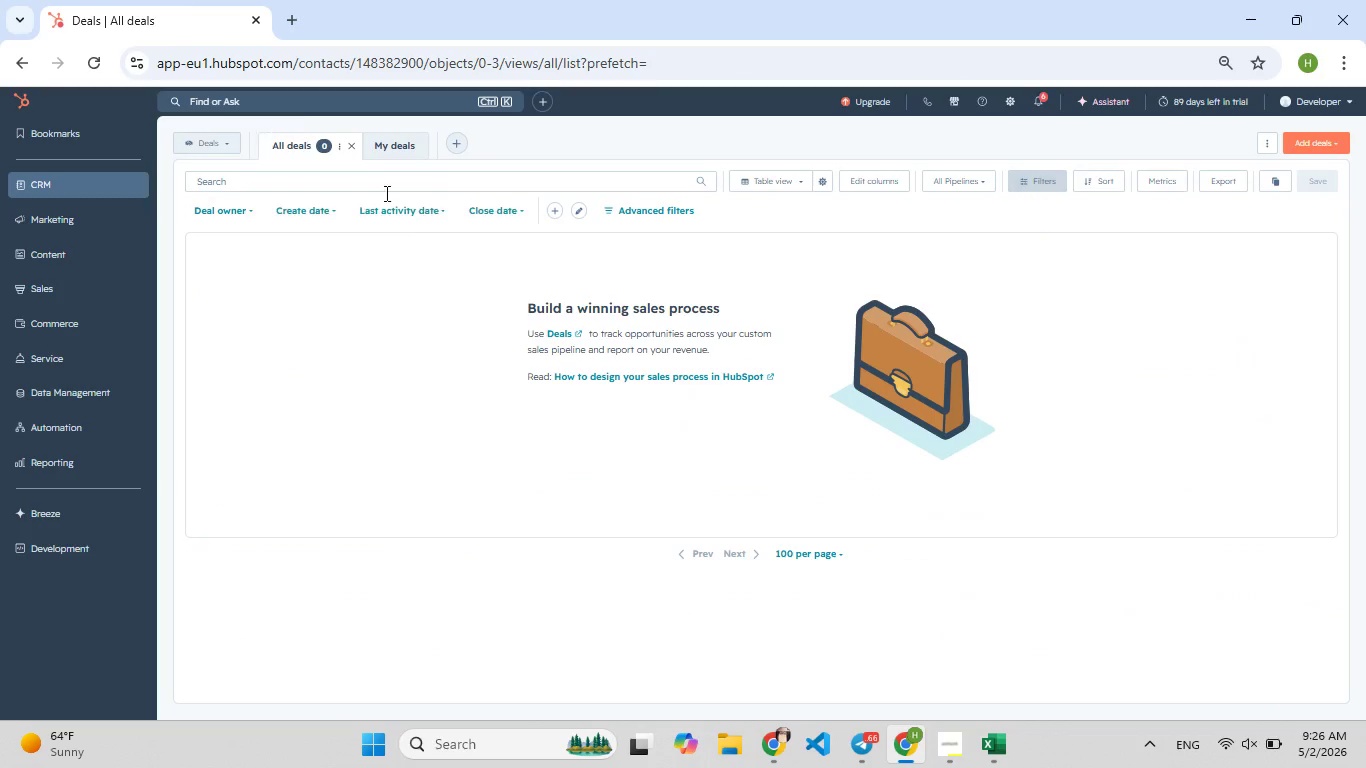 
wait(14.02)
 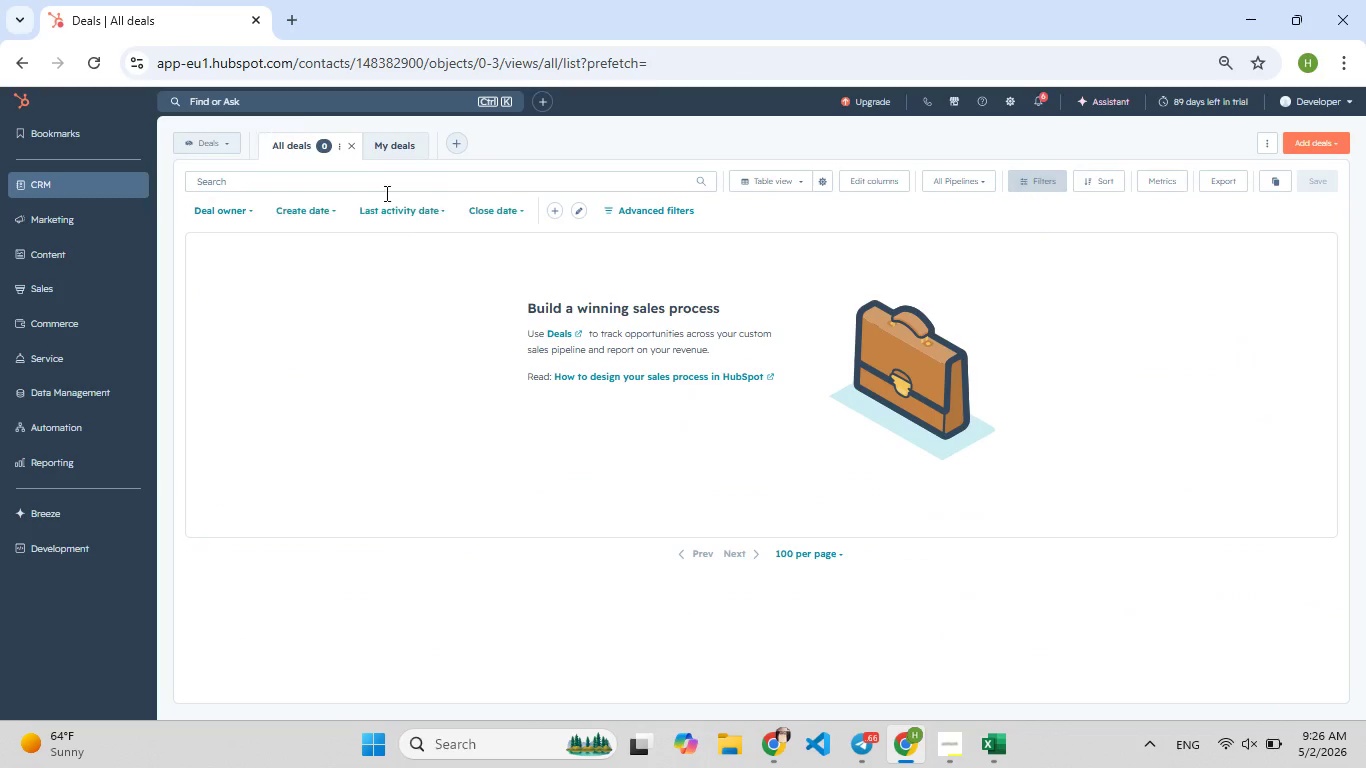 
left_click([969, 185])
 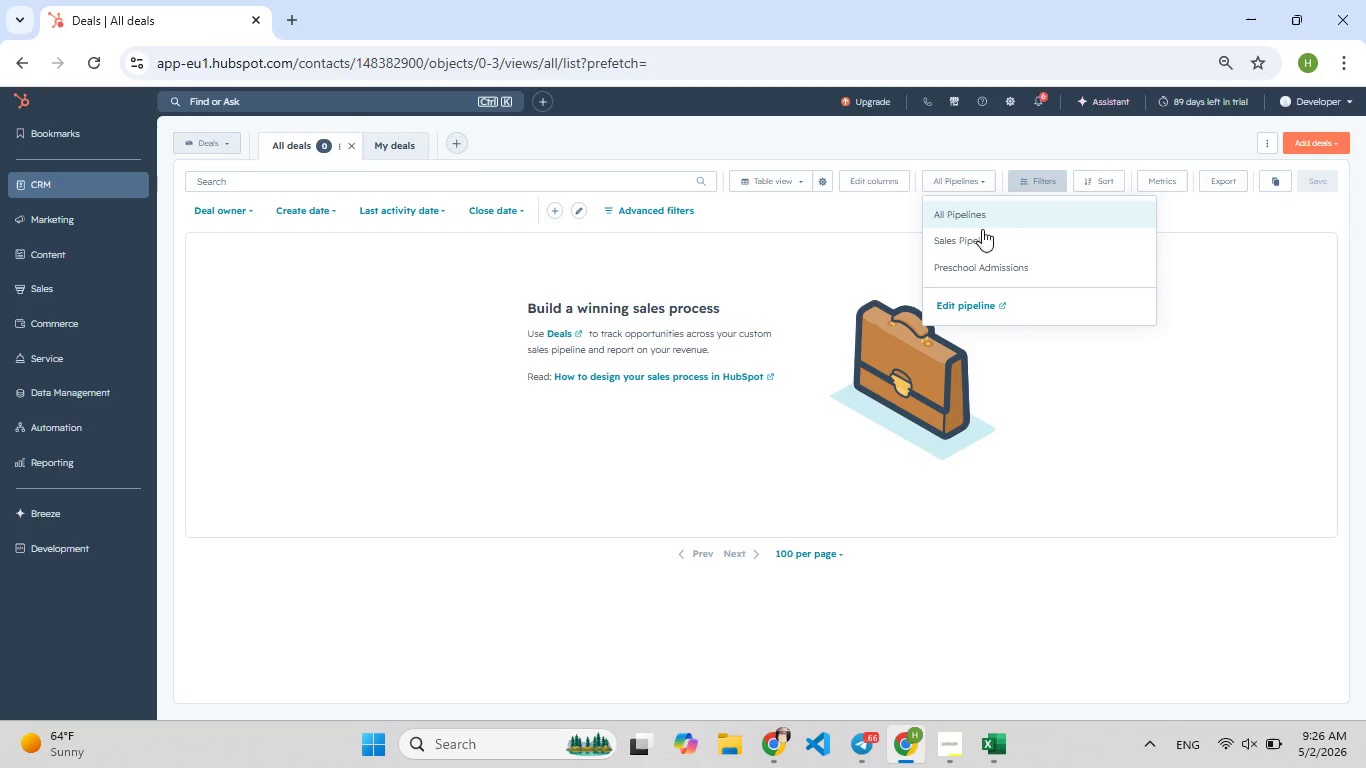 
left_click([967, 309])
 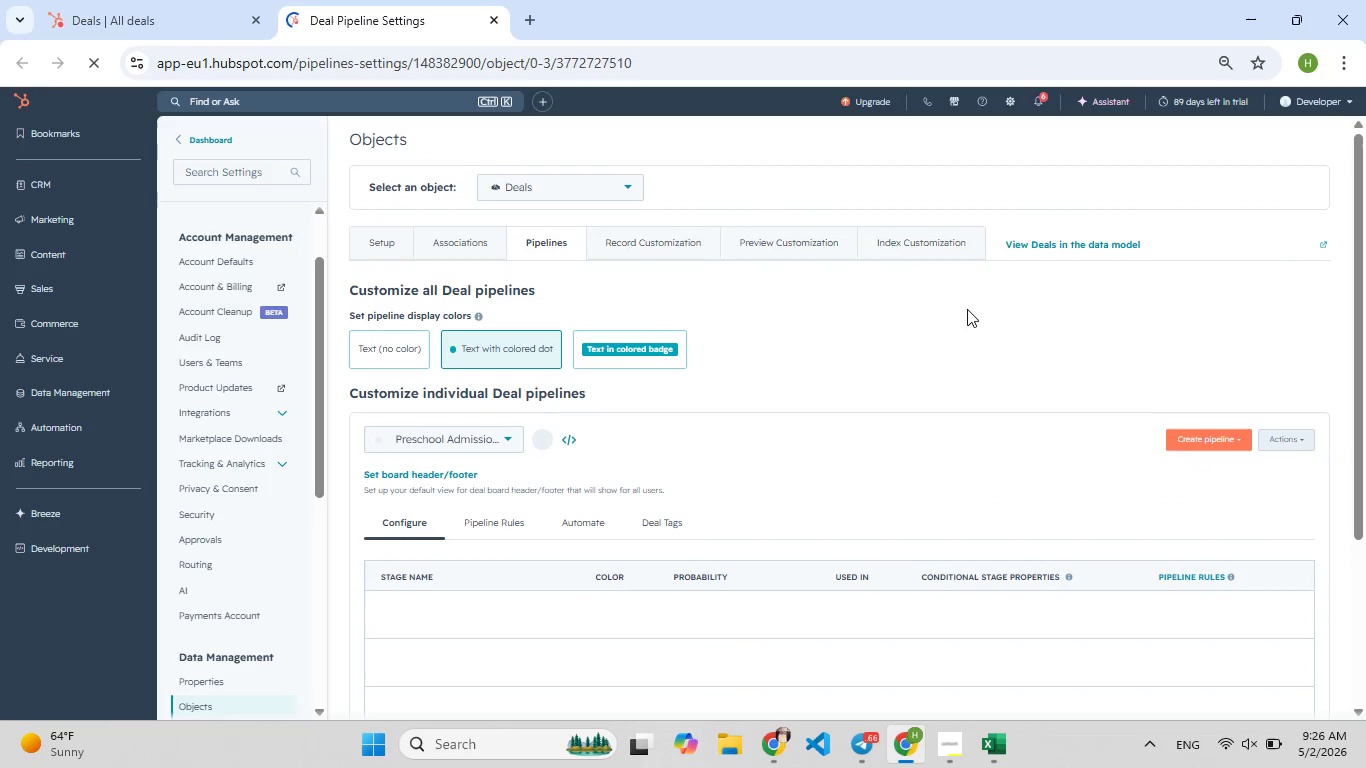 
wait(6.81)
 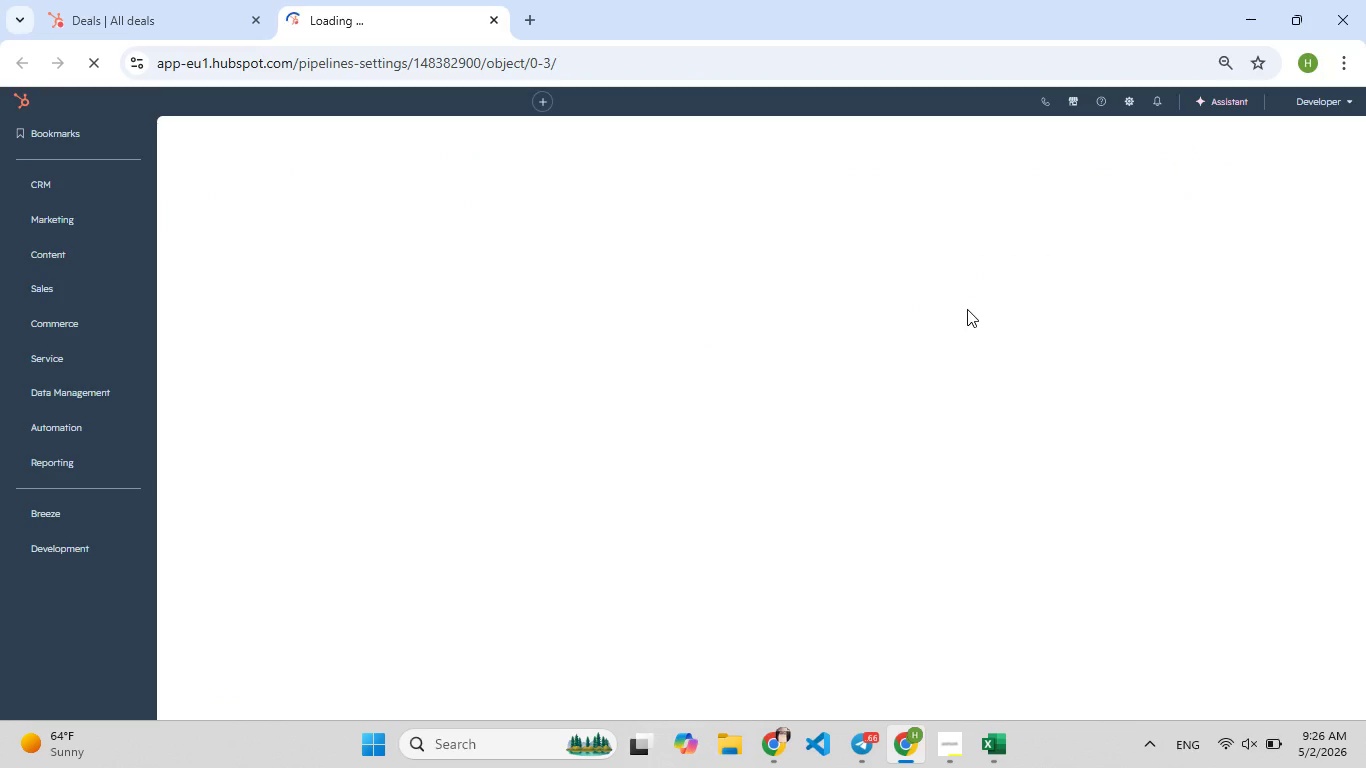 
left_click([1203, 431])
 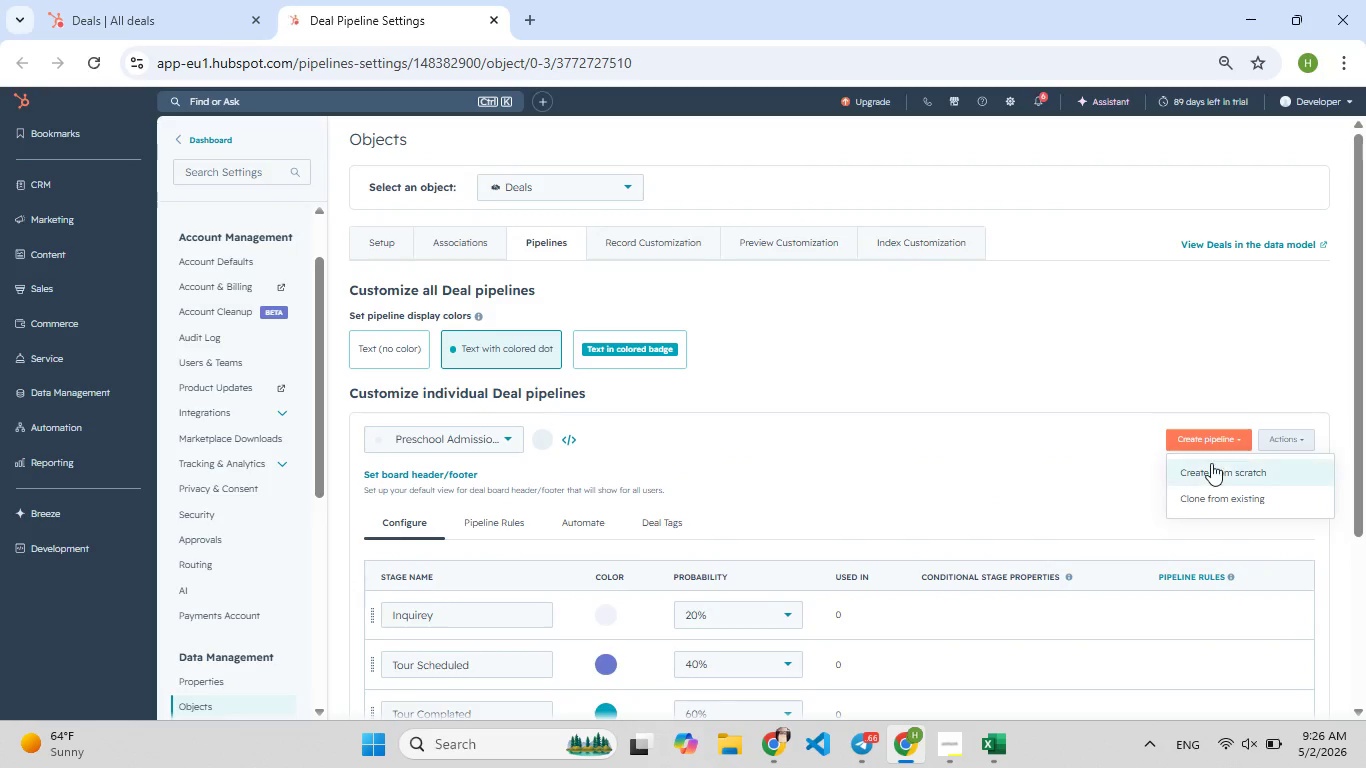 
left_click([1211, 465])
 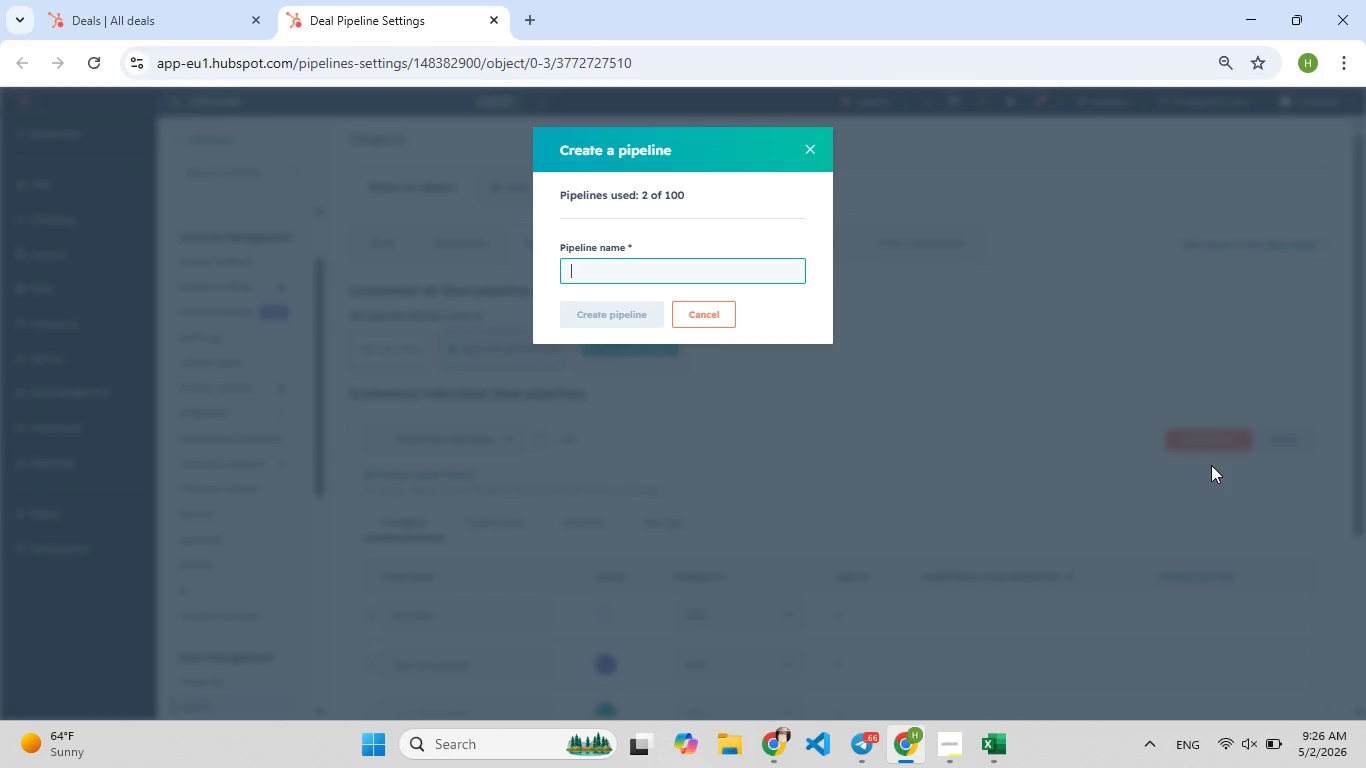 
type(Wllness )
 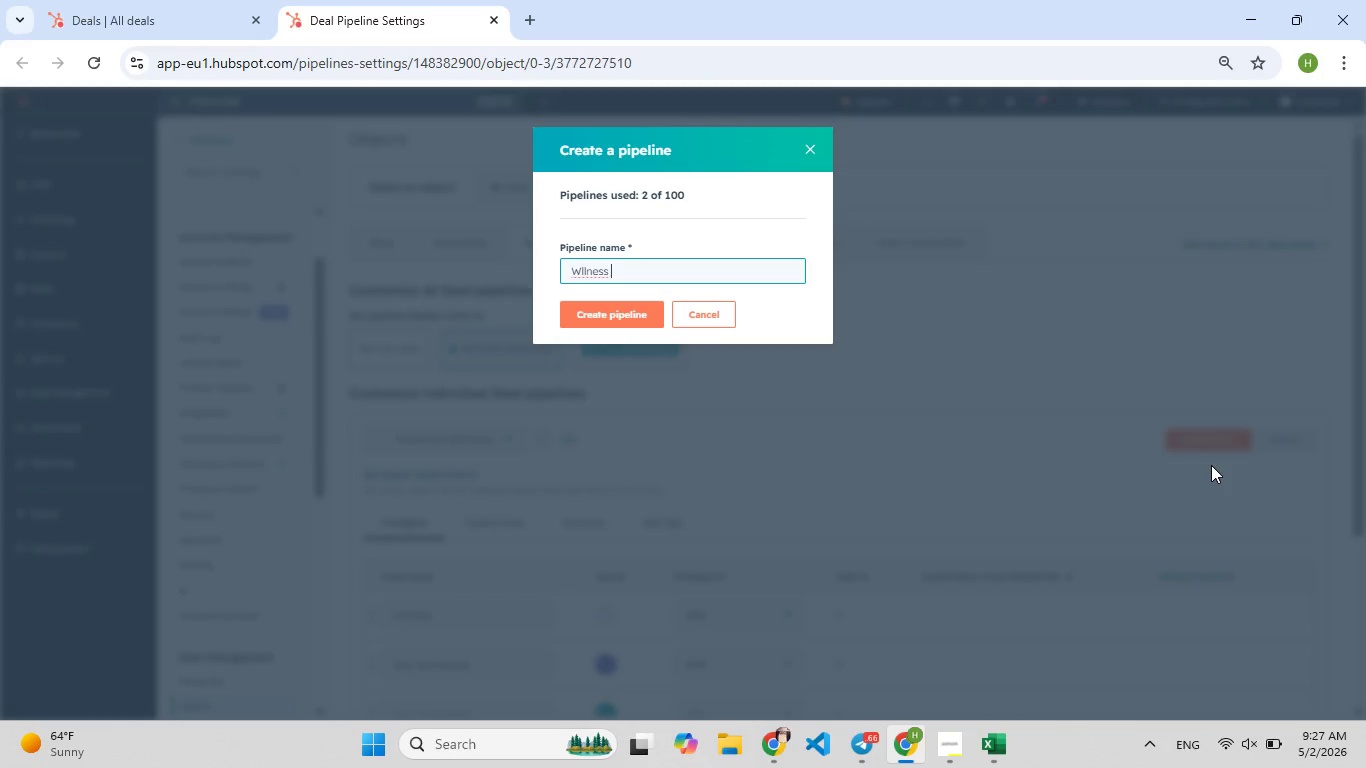 
wait(7.83)
 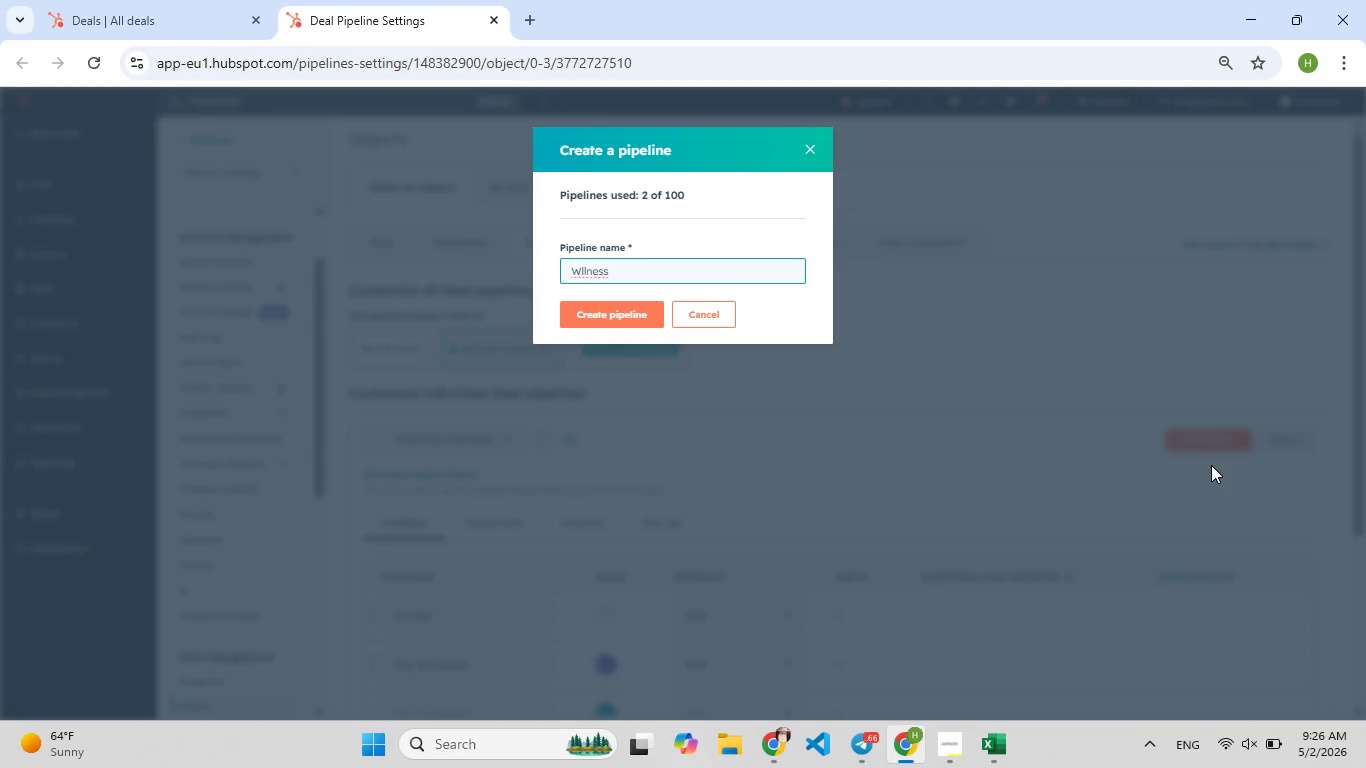 
type(Packag[F8]es)
 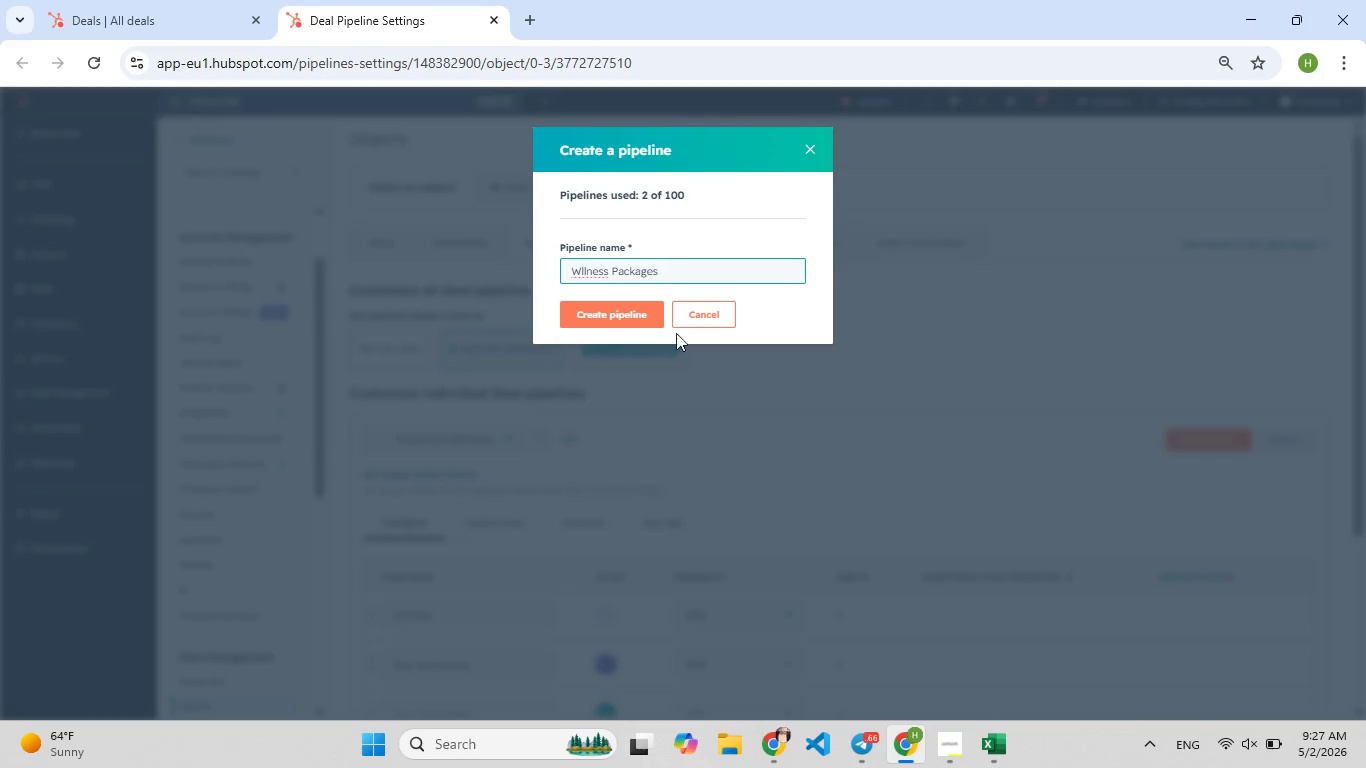 
left_click([580, 273])
 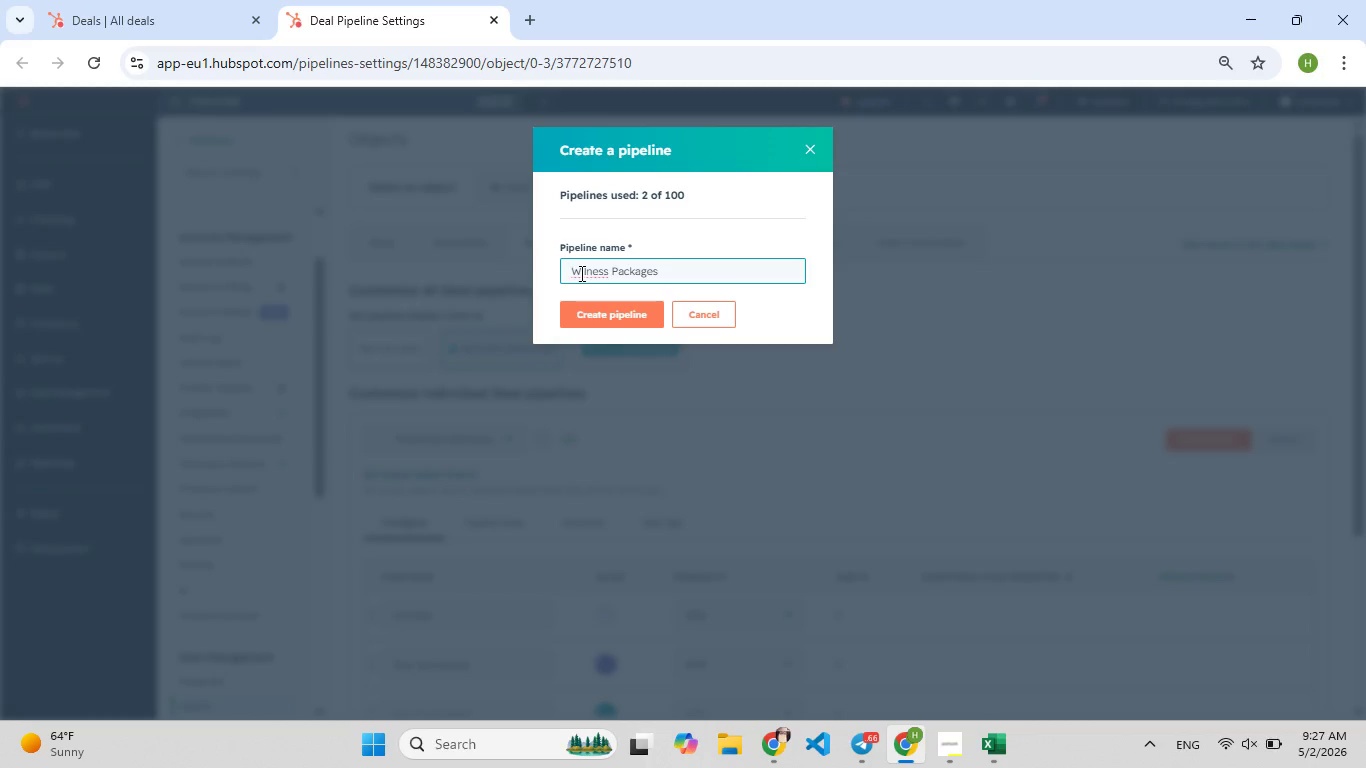 
key(E)
 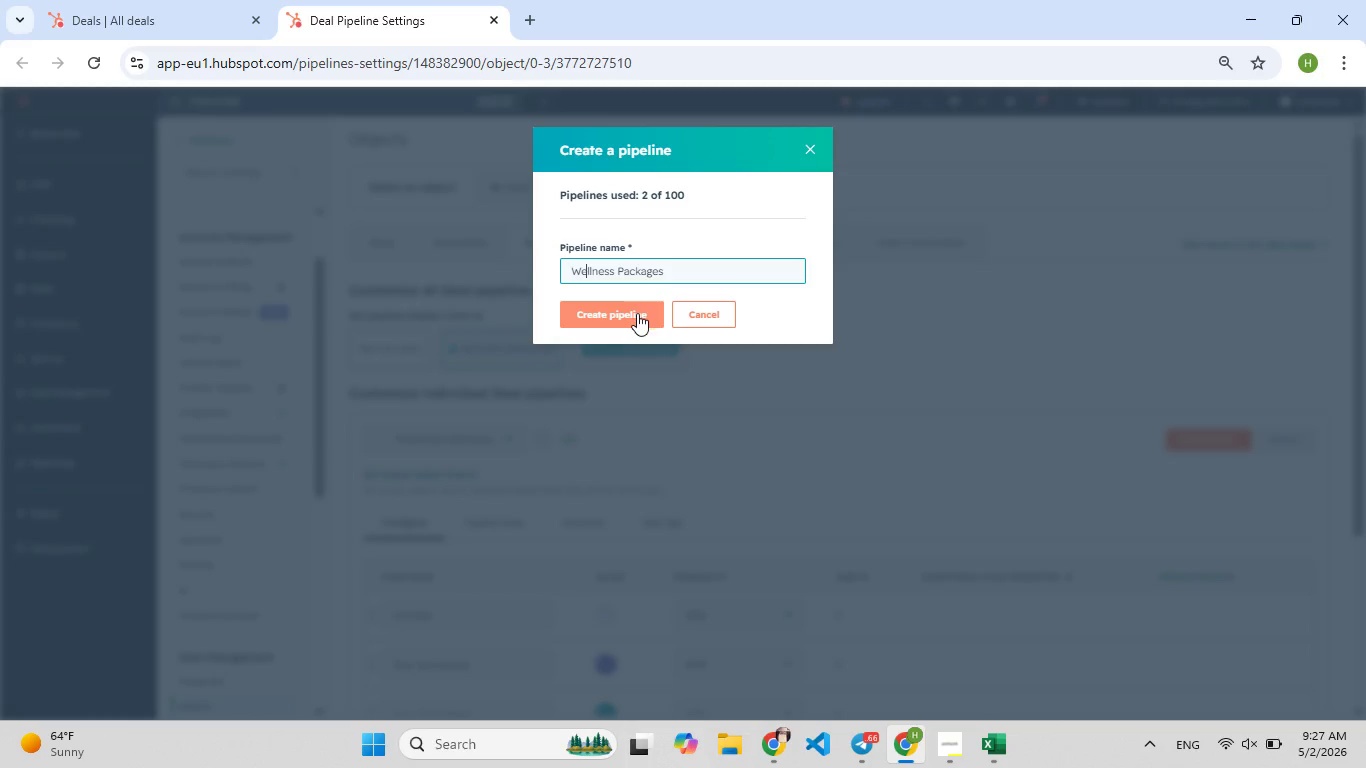 
left_click([637, 313])
 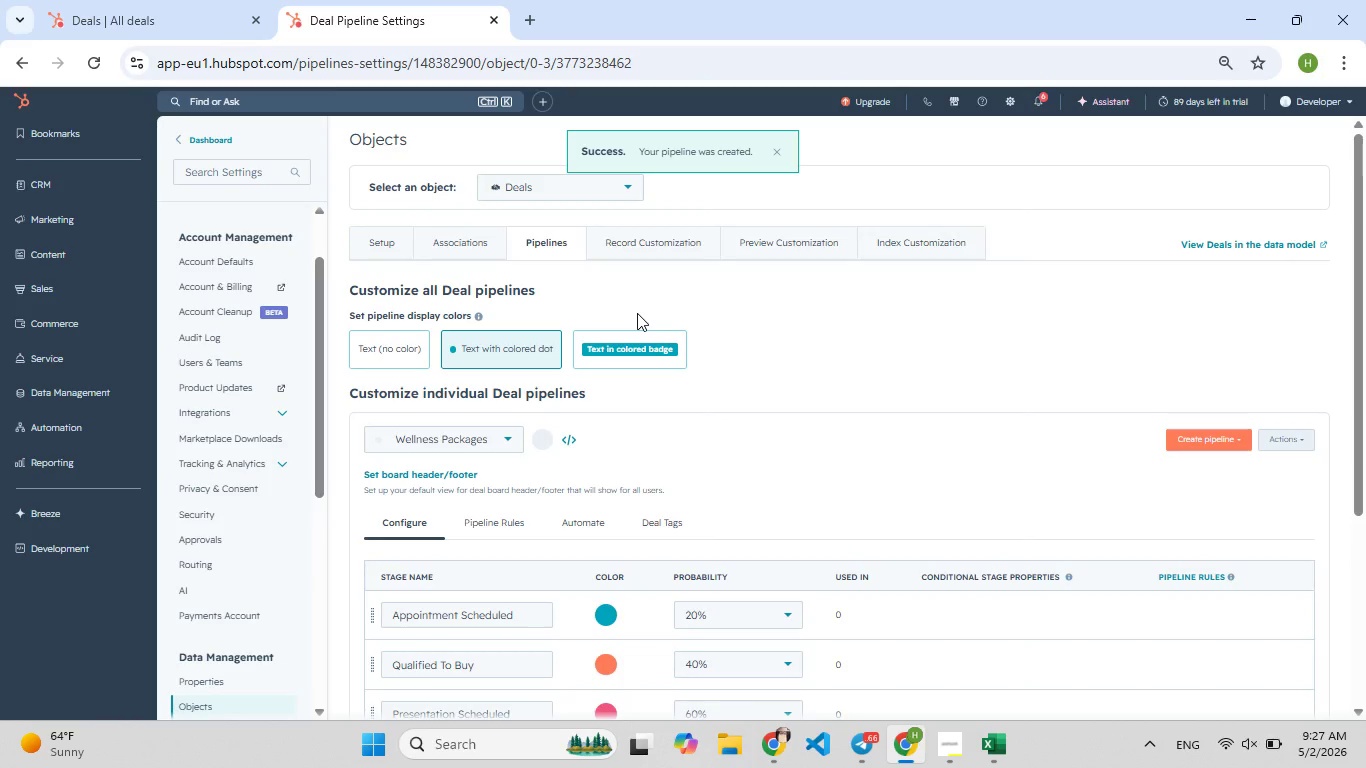 
mouse_move([535, 479])
 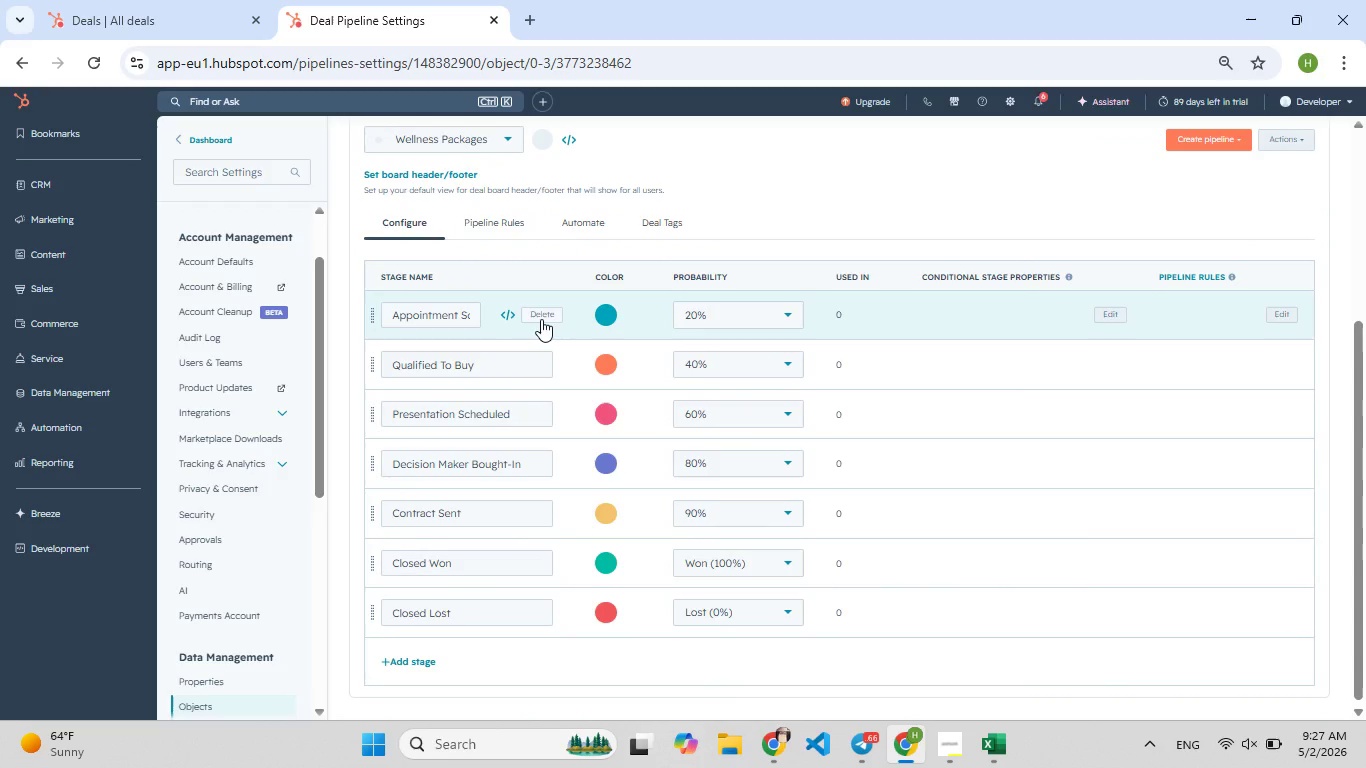 
left_click([541, 319])
 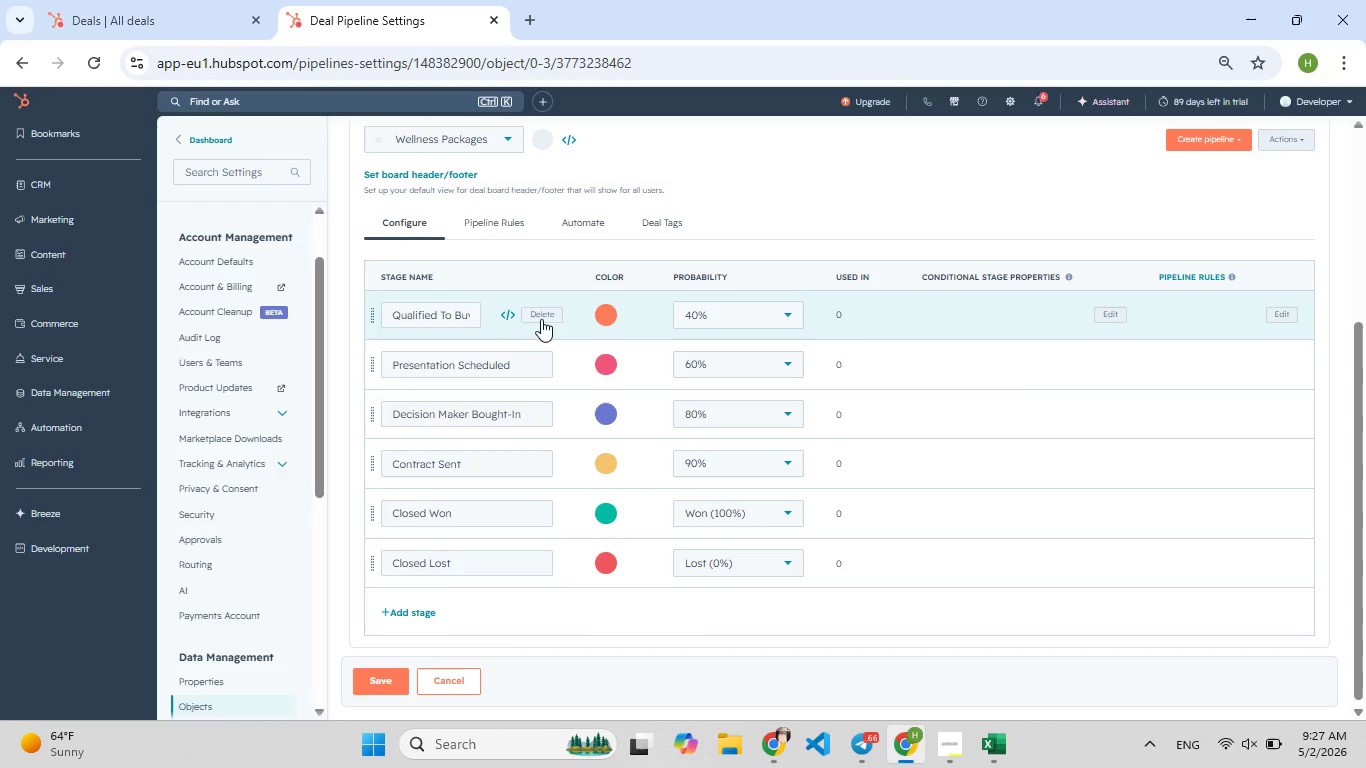 
double_click([541, 319])
 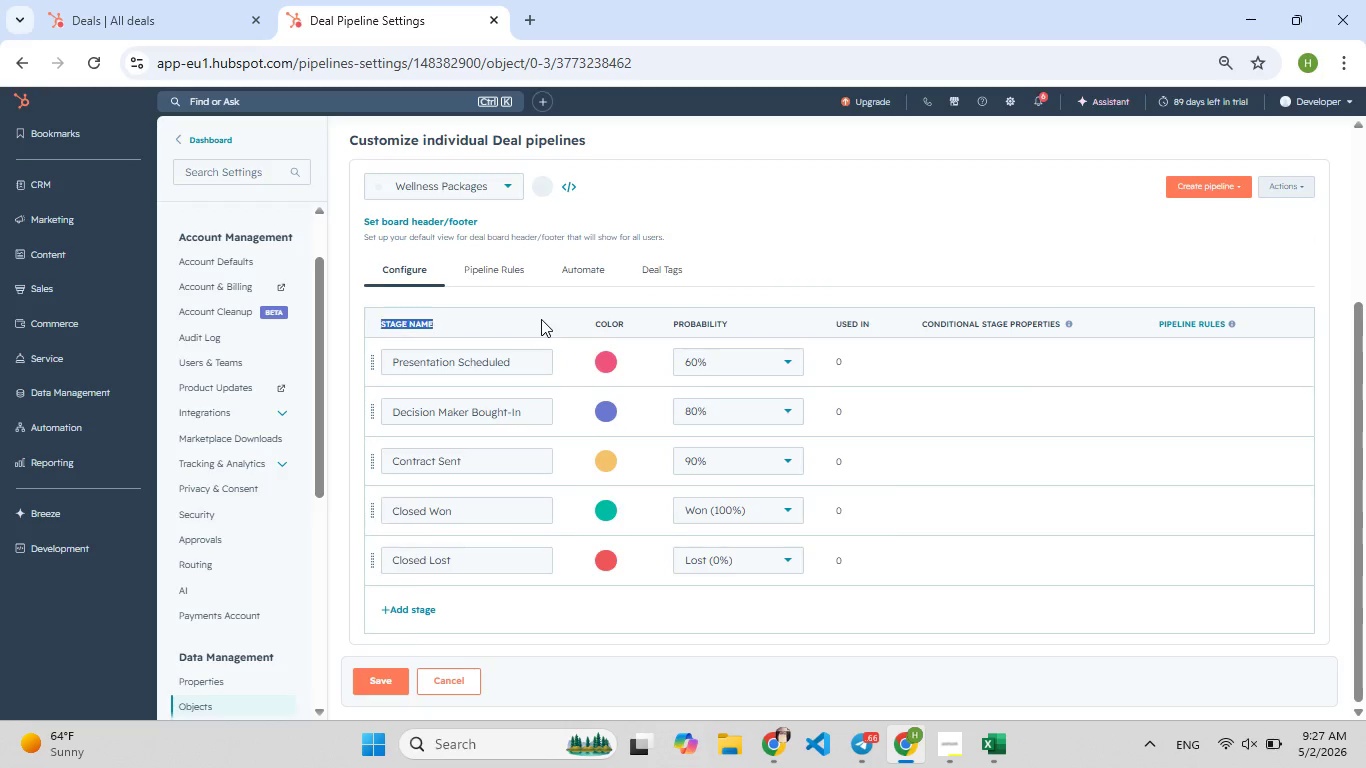 
triple_click([541, 319])
 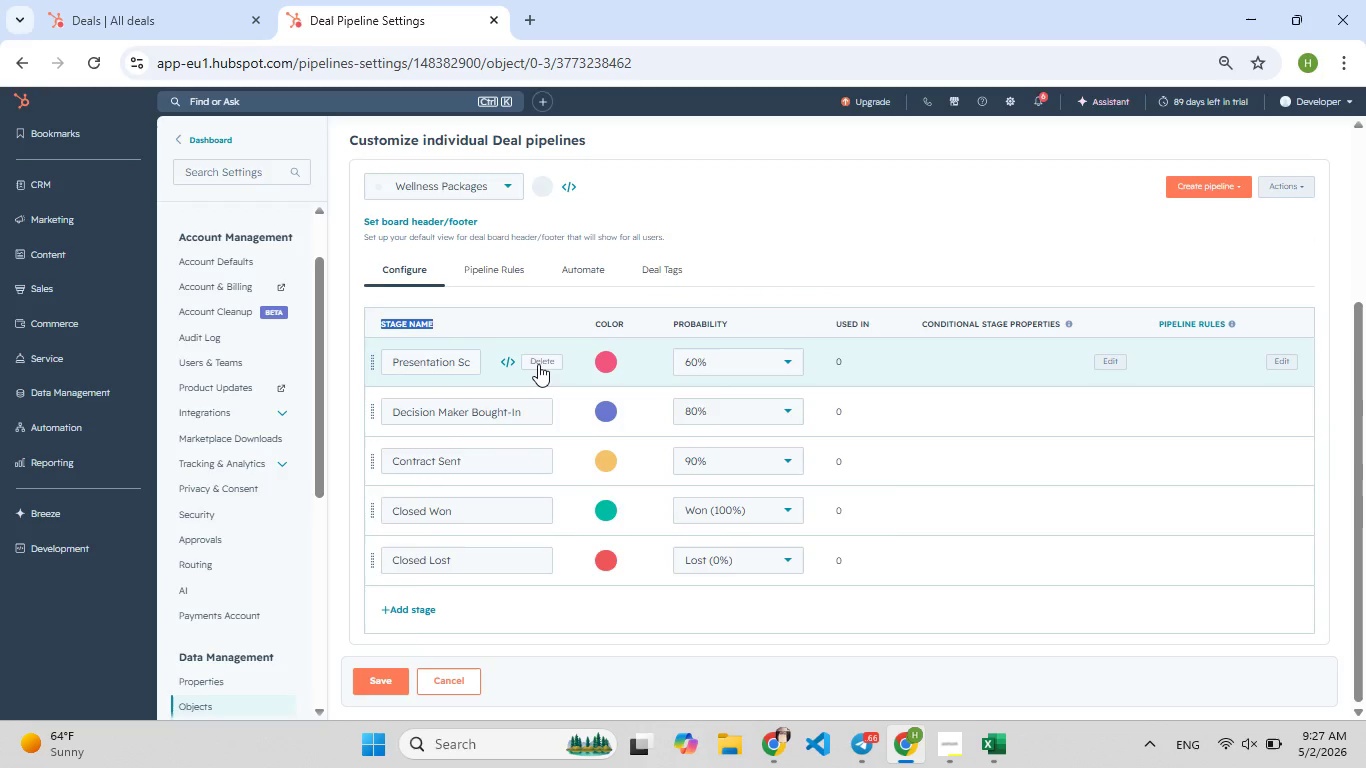 
left_click([538, 364])
 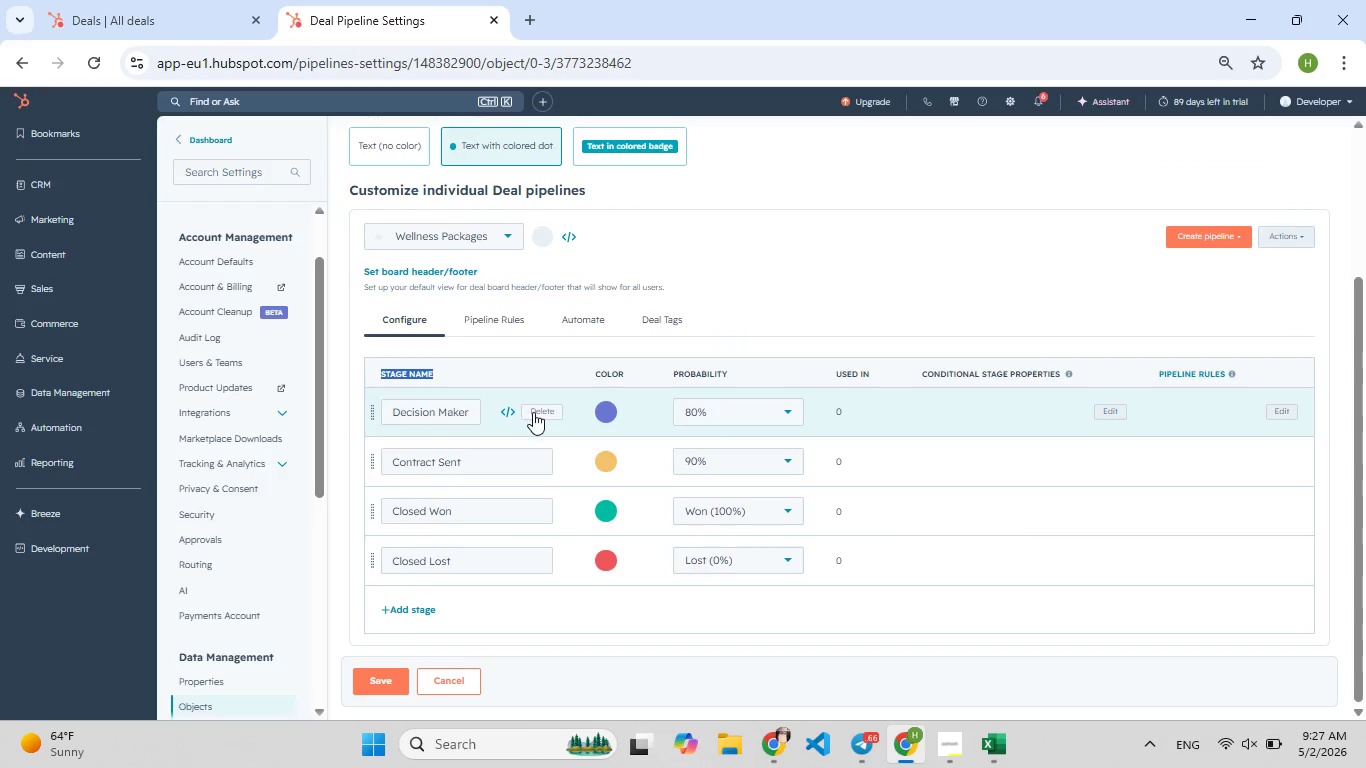 
left_click([533, 412])
 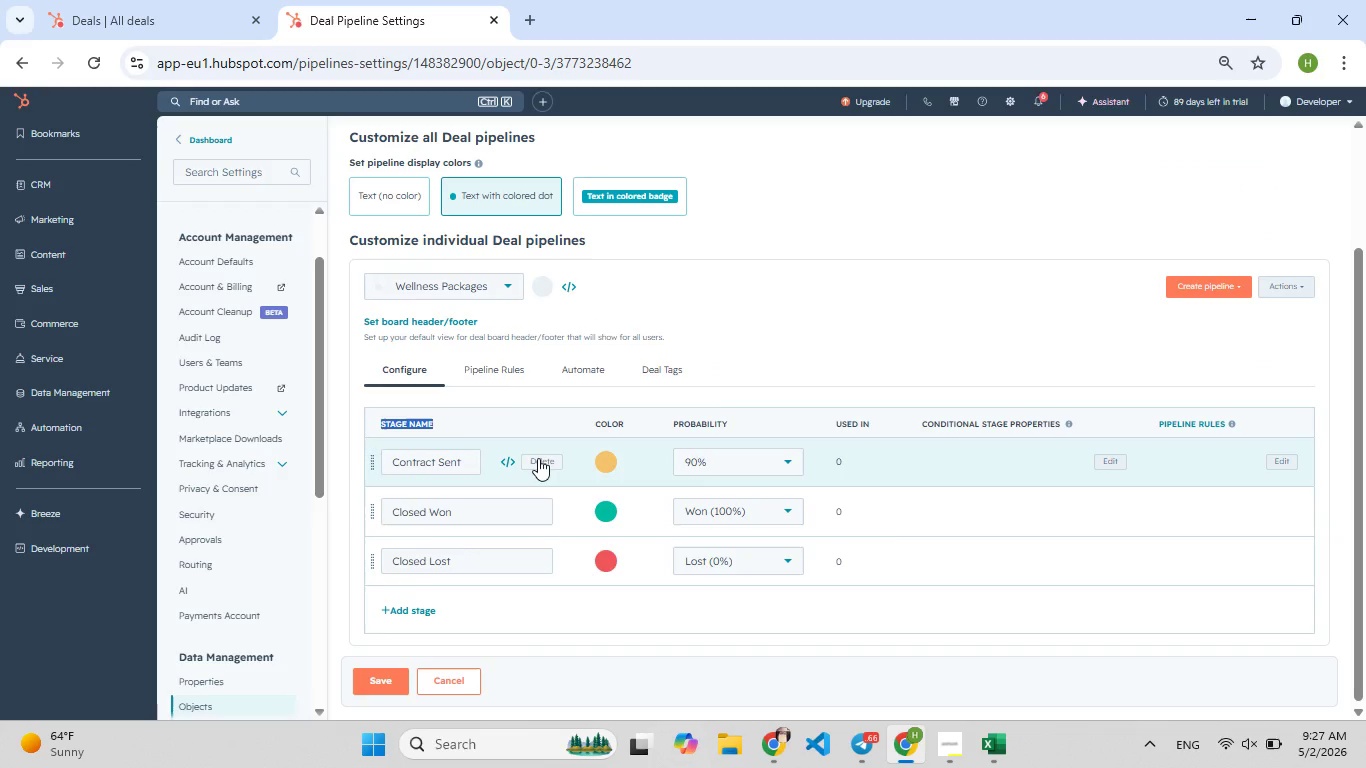 
left_click([538, 458])
 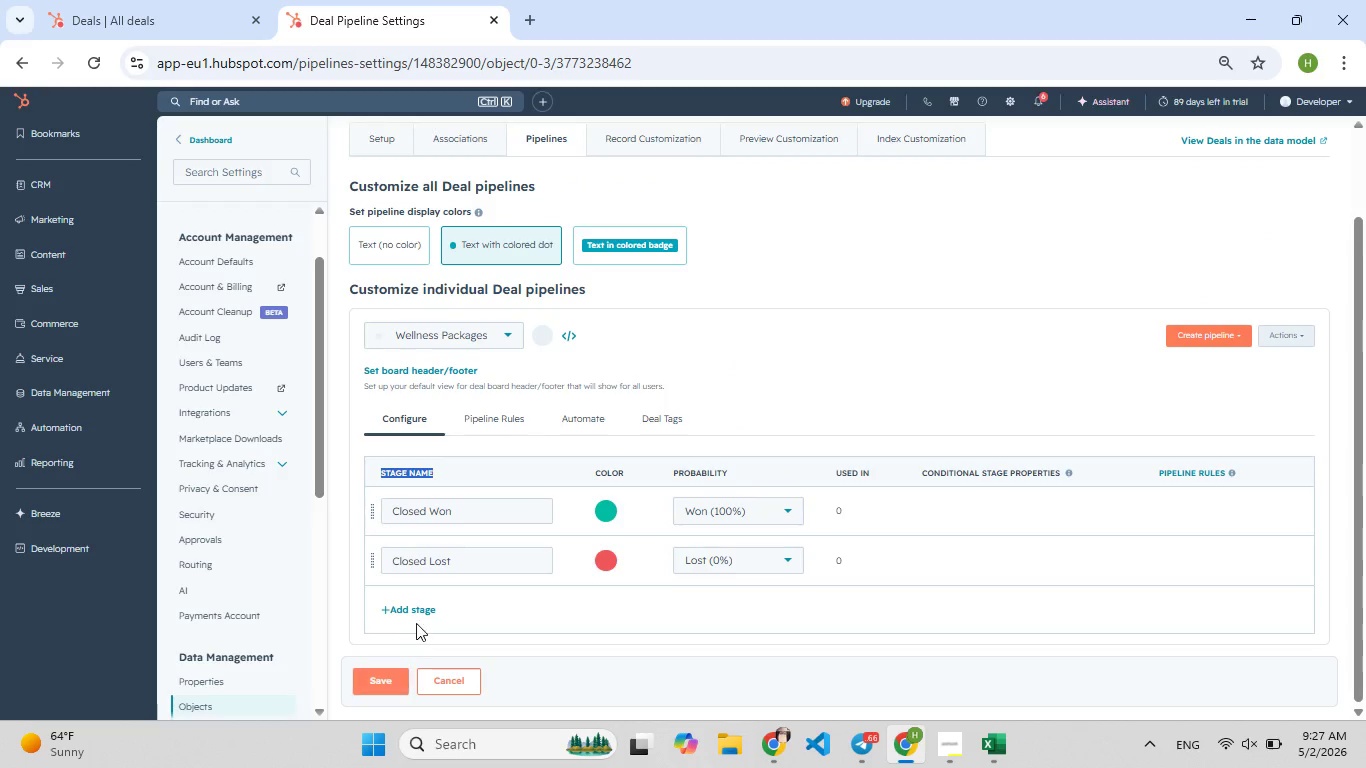 
left_click([416, 609])
 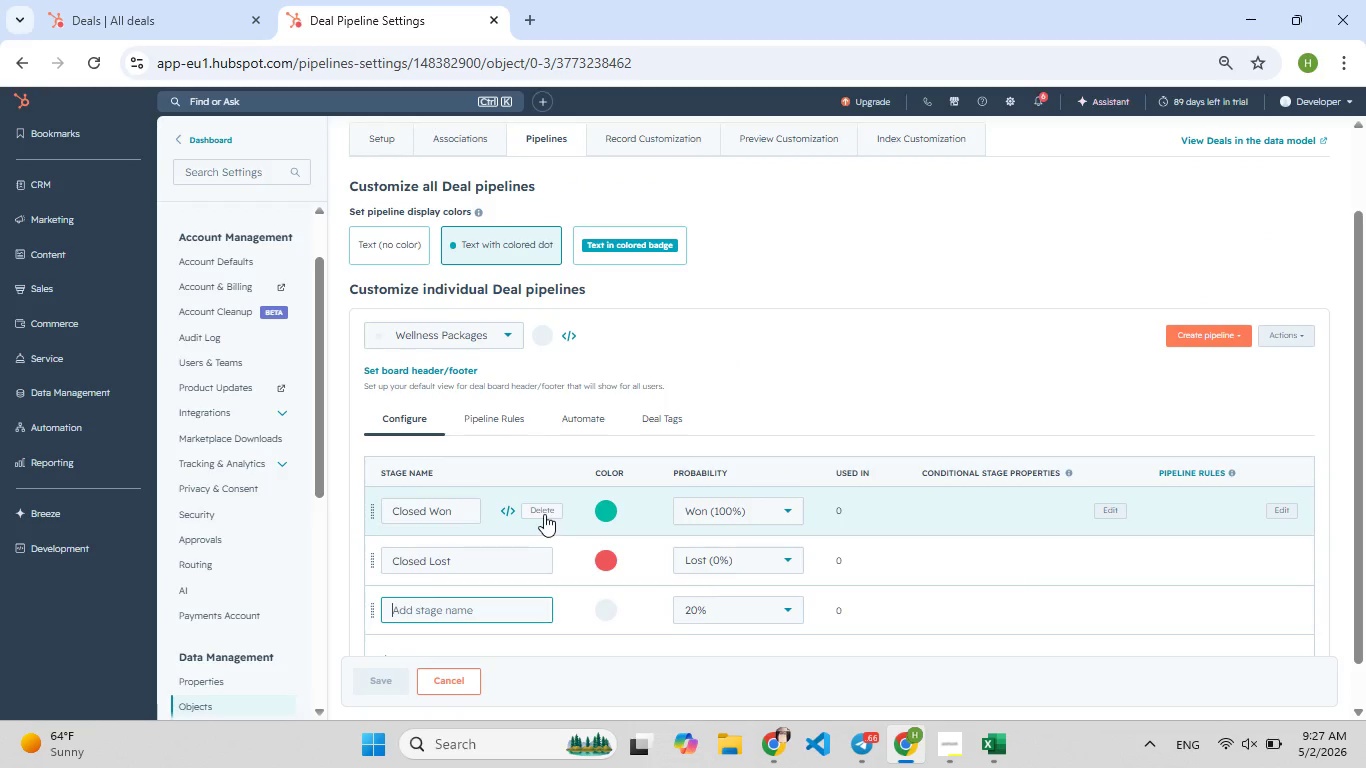 
left_click([544, 514])
 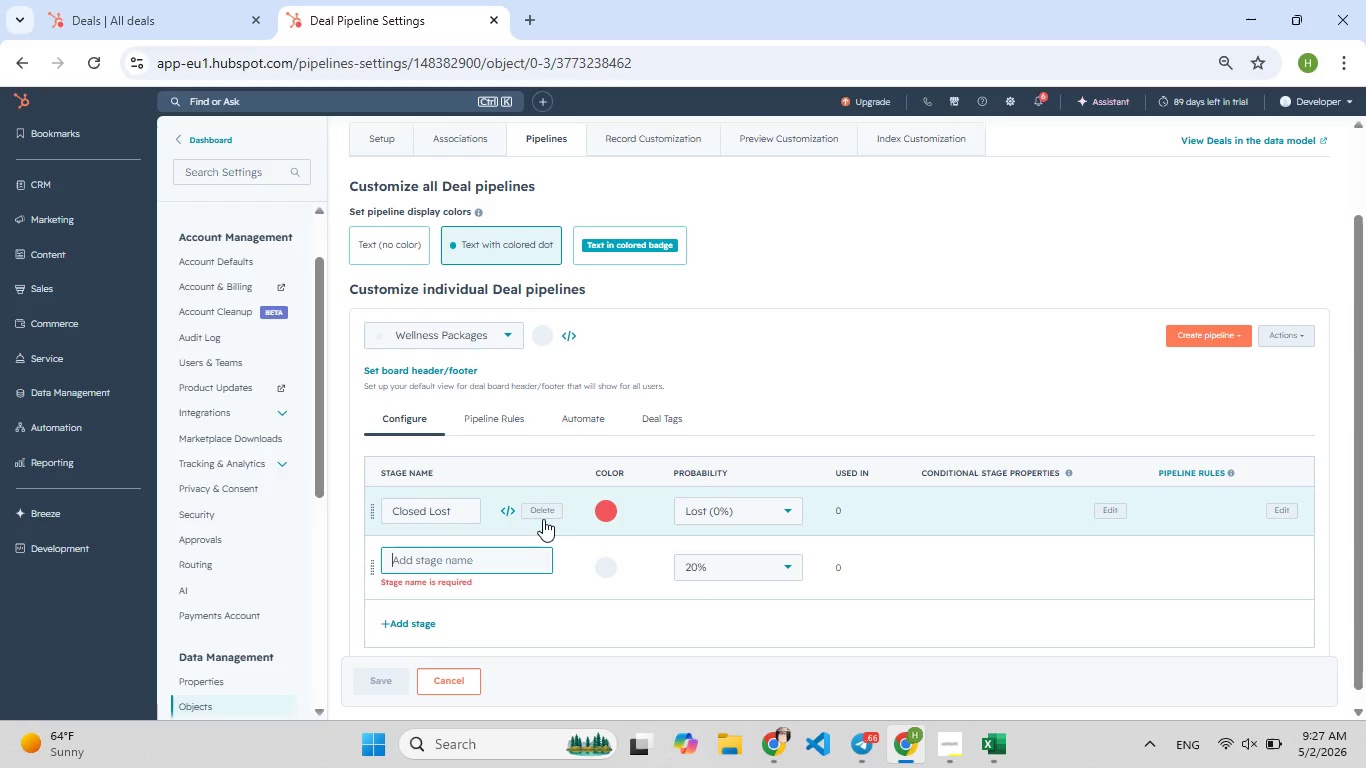 
left_click([543, 517])
 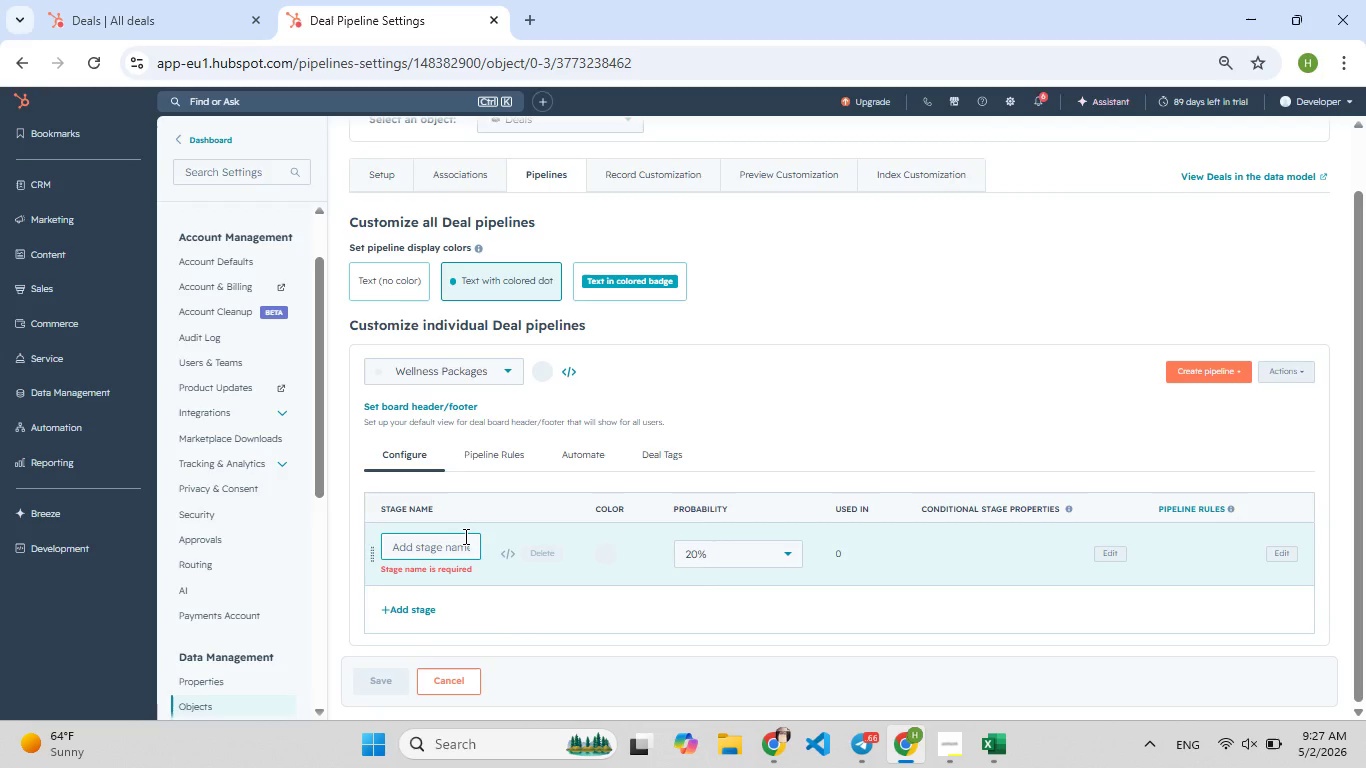 
key(Shift+I)
 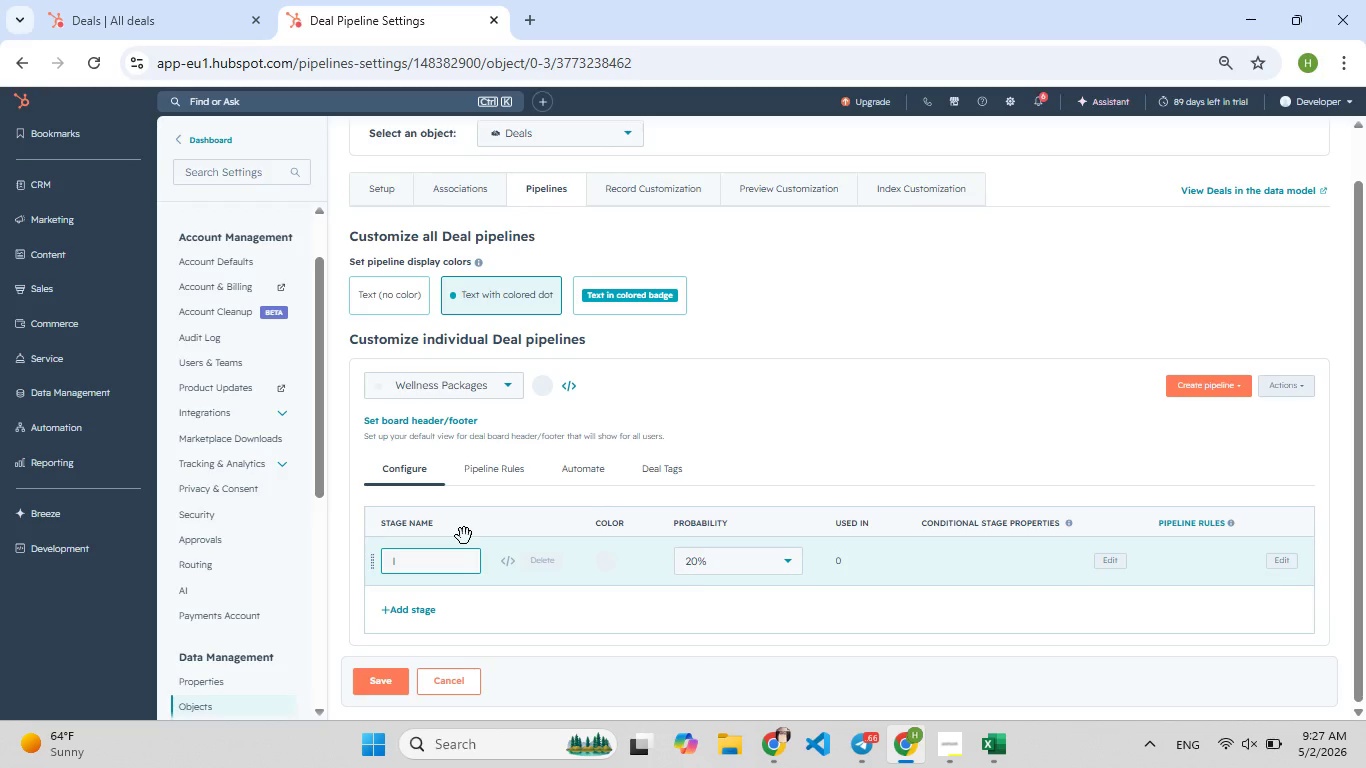 
wait(12.22)
 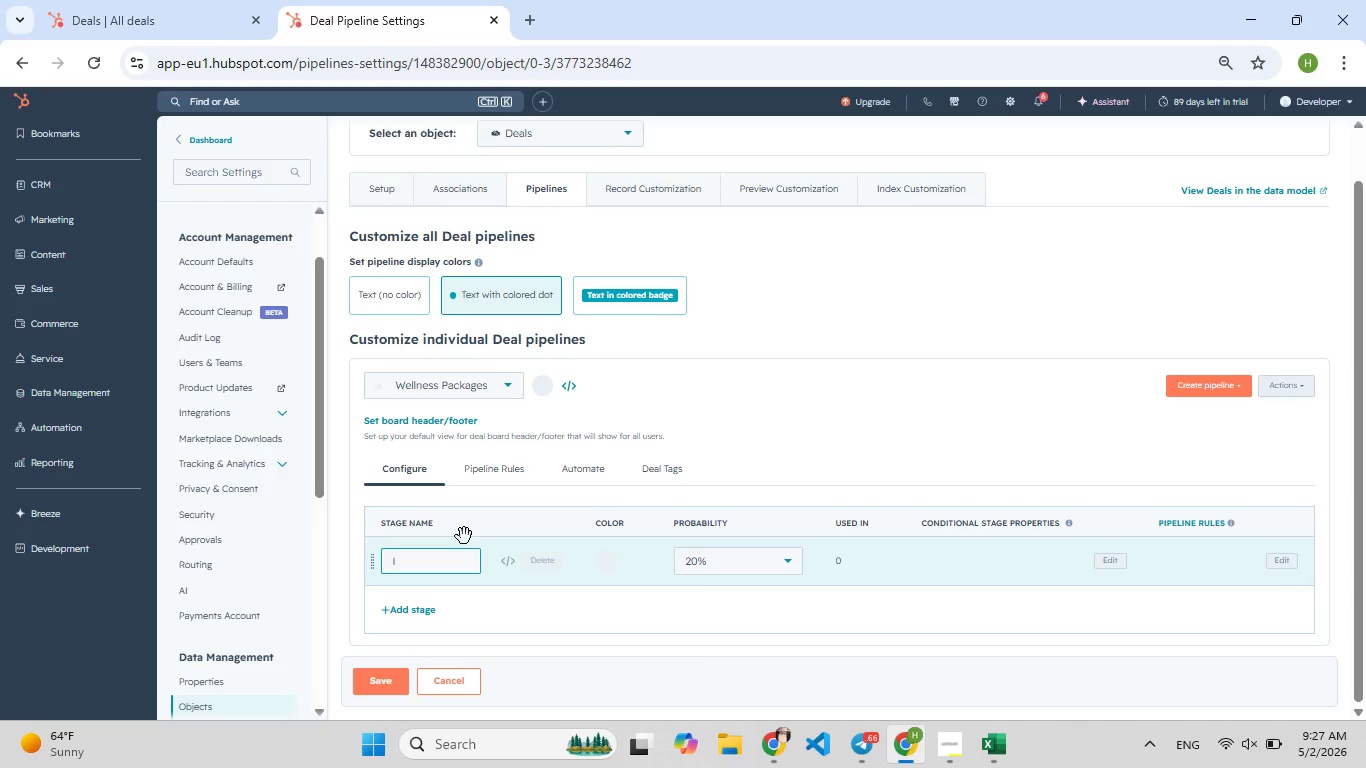 
key(N)
 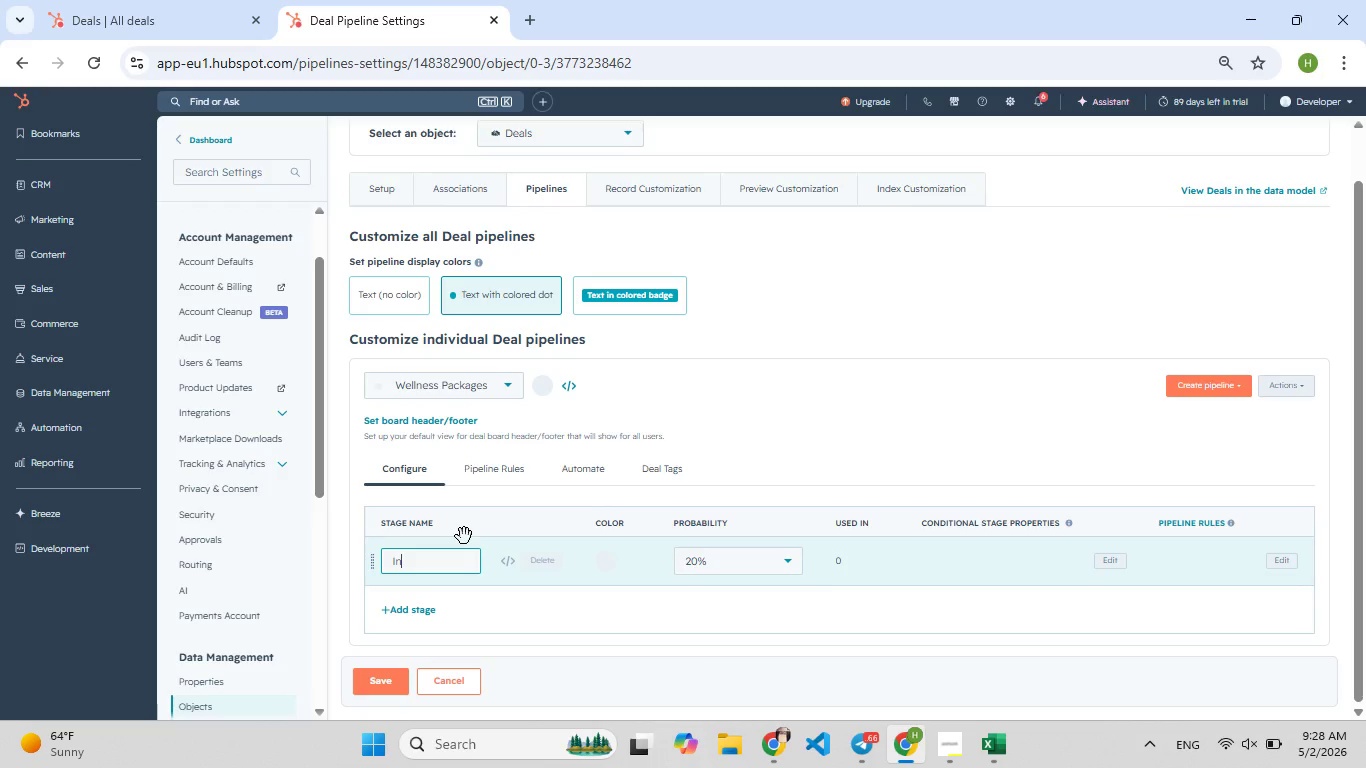 
type(itial Inqi[F9])
key(Backspace)
type(uiry)
 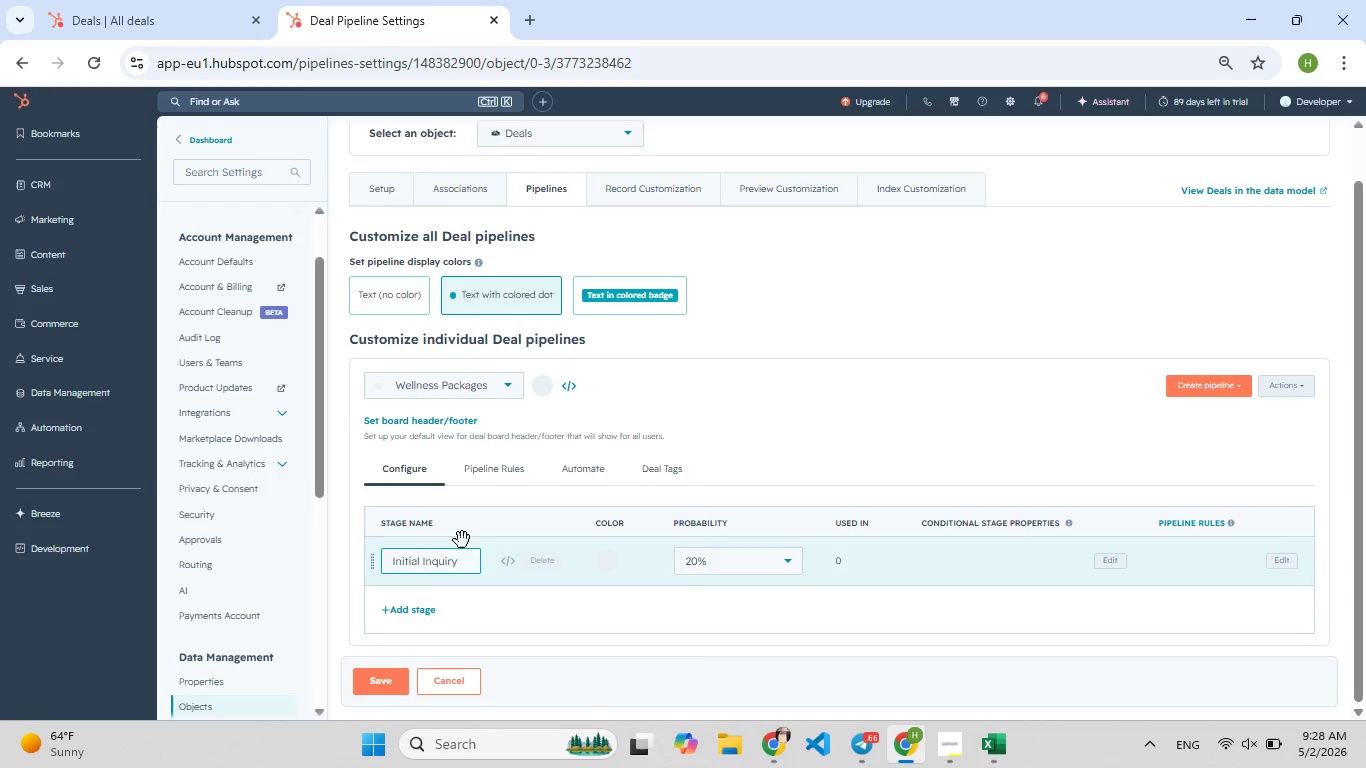 
left_click([424, 605])
 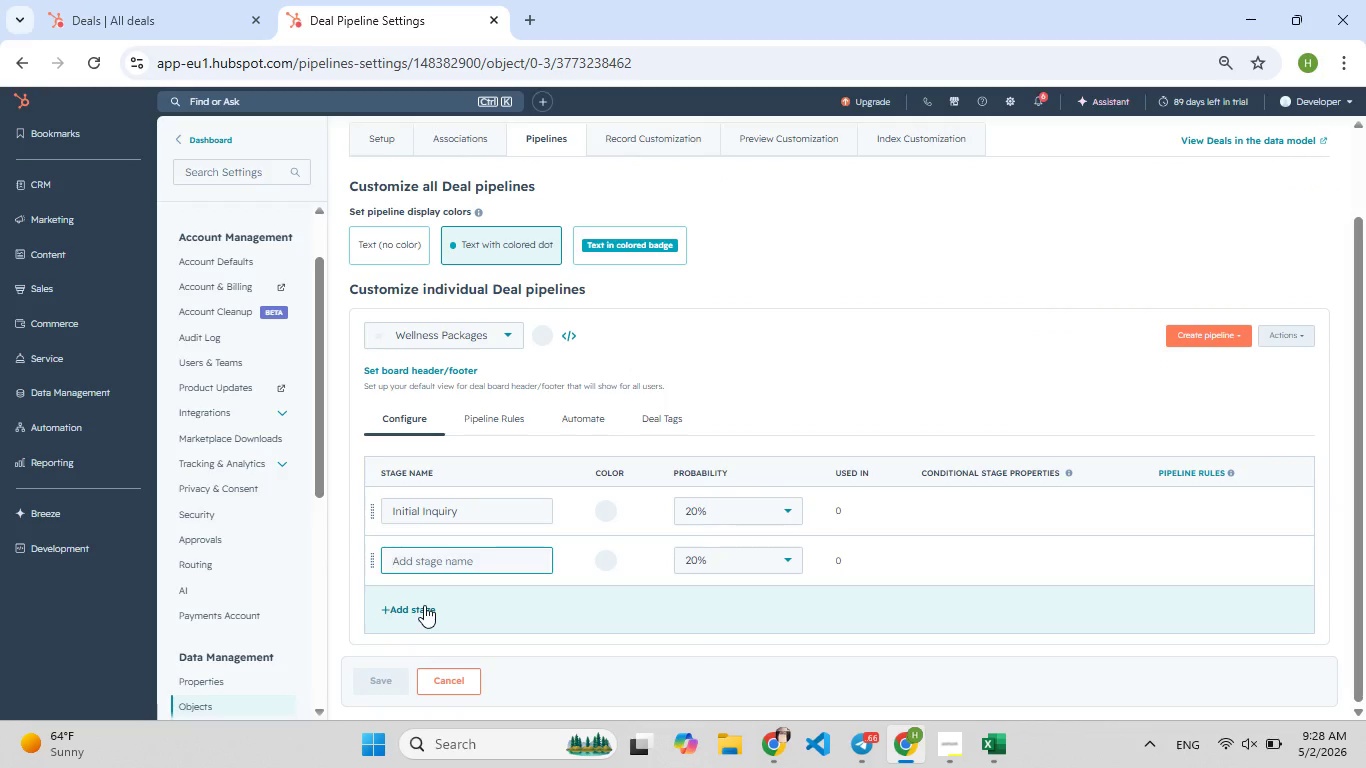 
type(Consulation )
 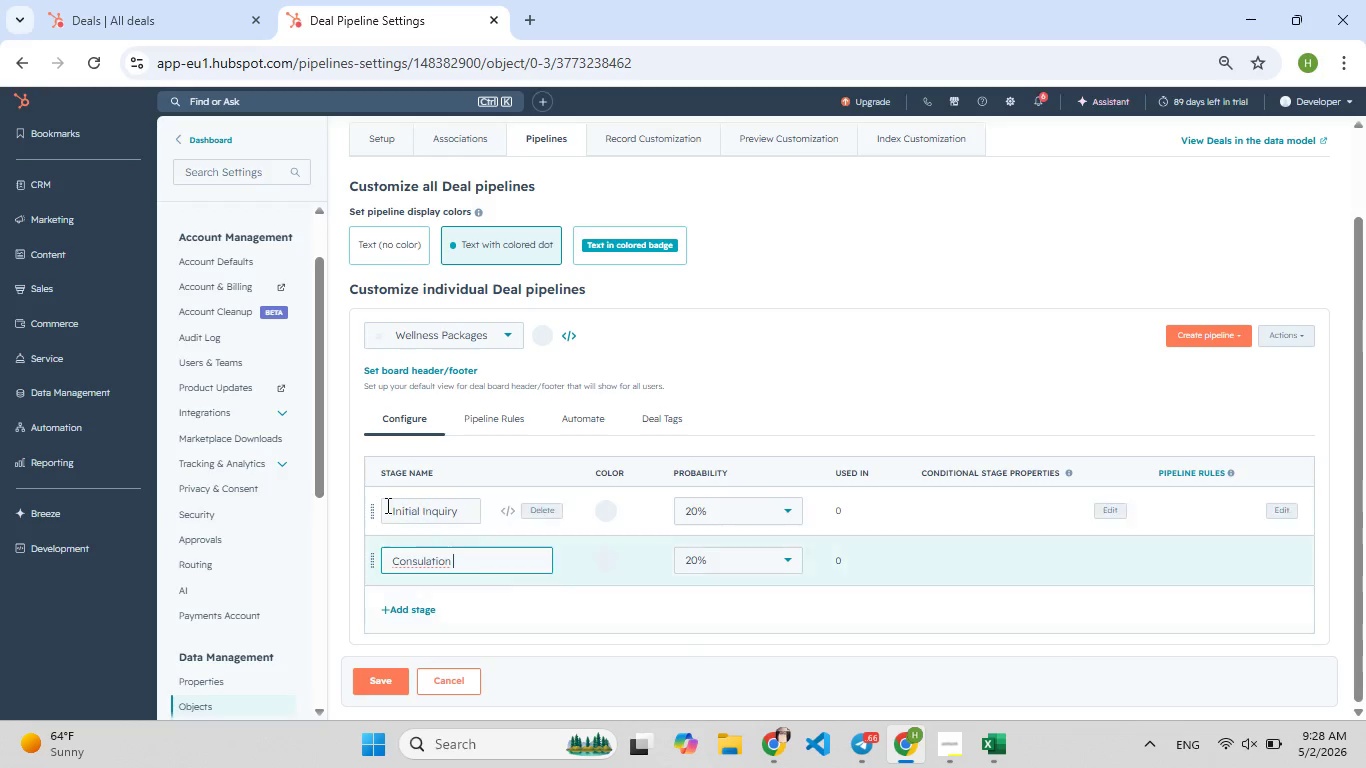 
wait(6.23)
 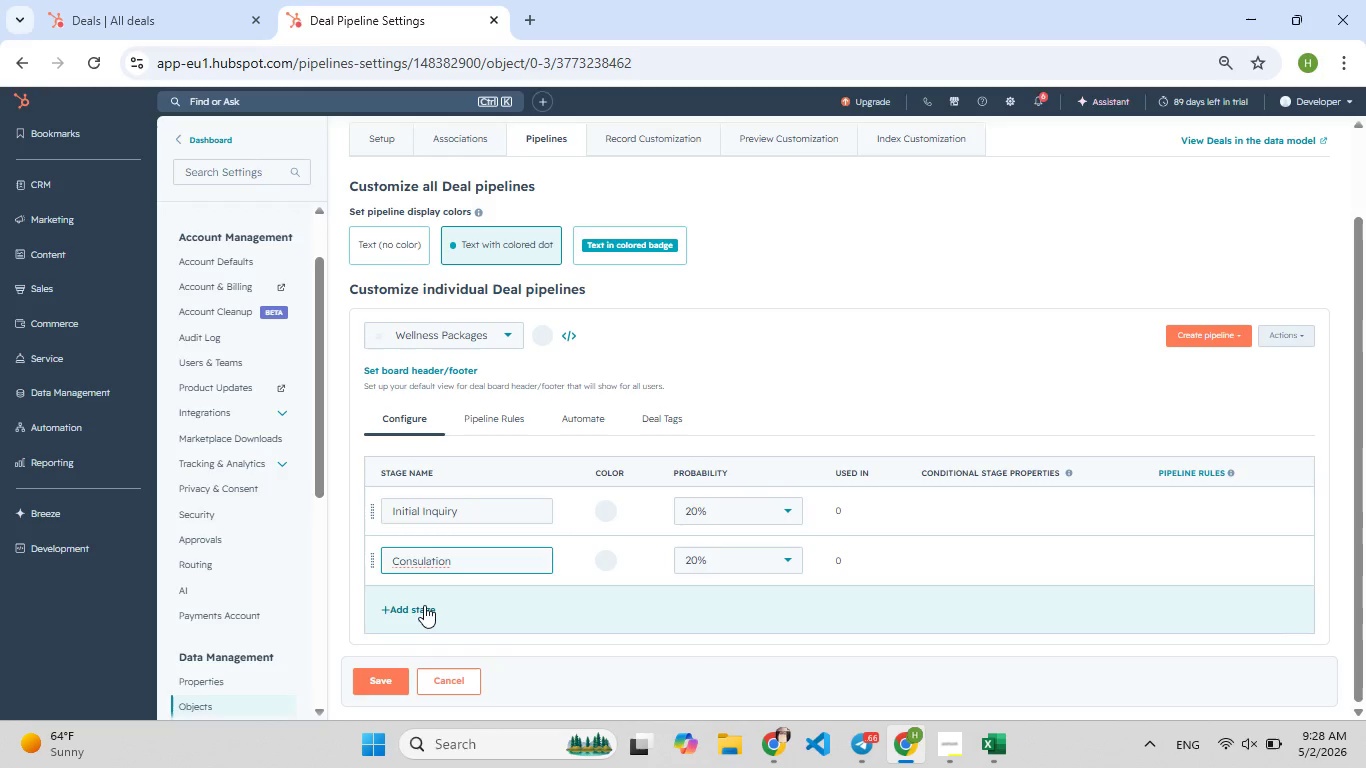 
left_click([428, 560])
 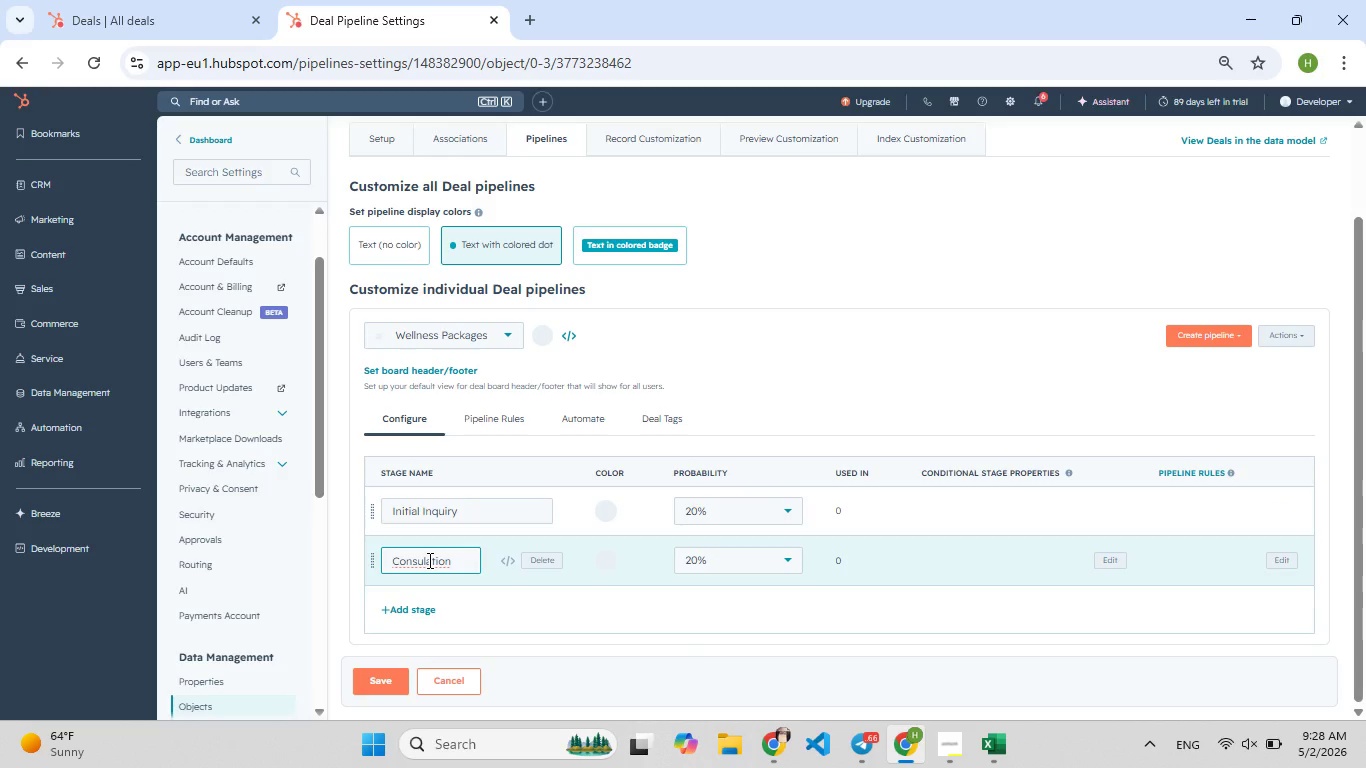 
key(T)
 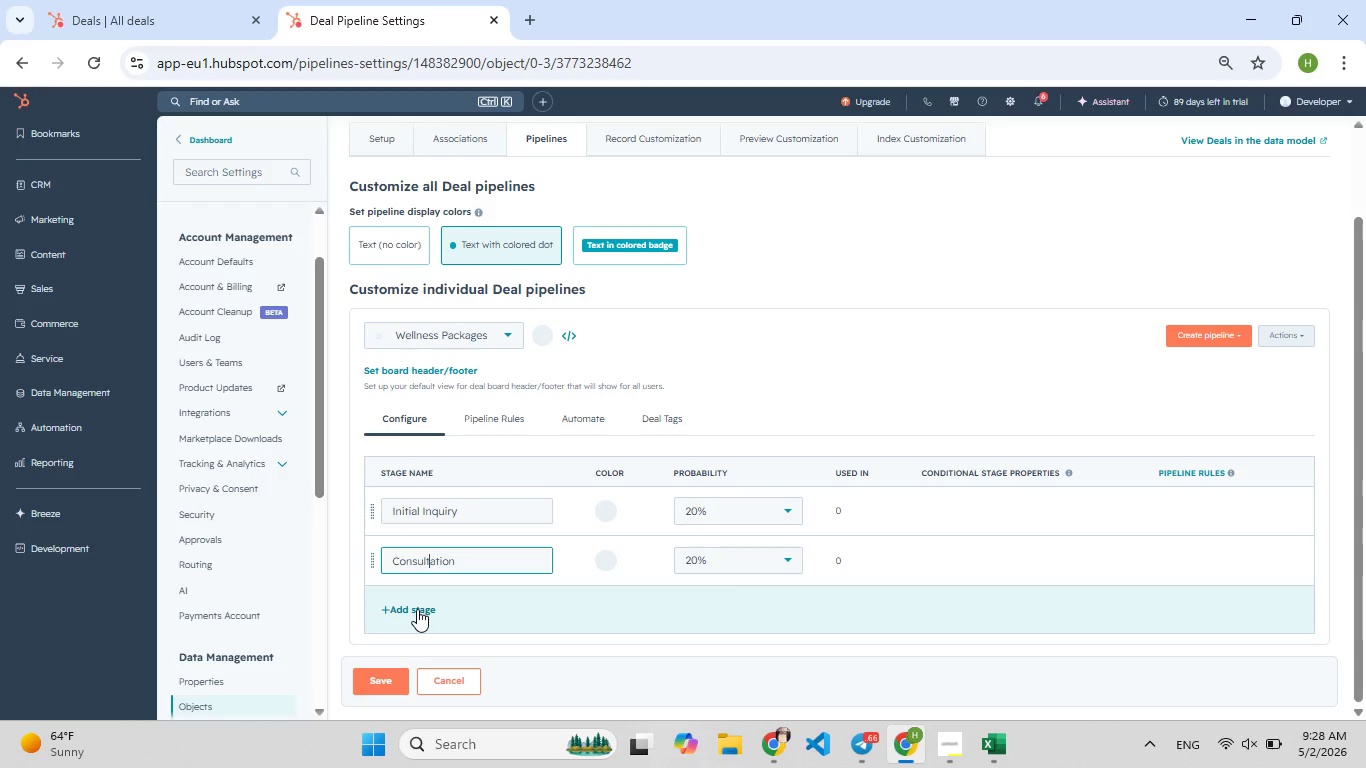 
left_click([417, 610])
 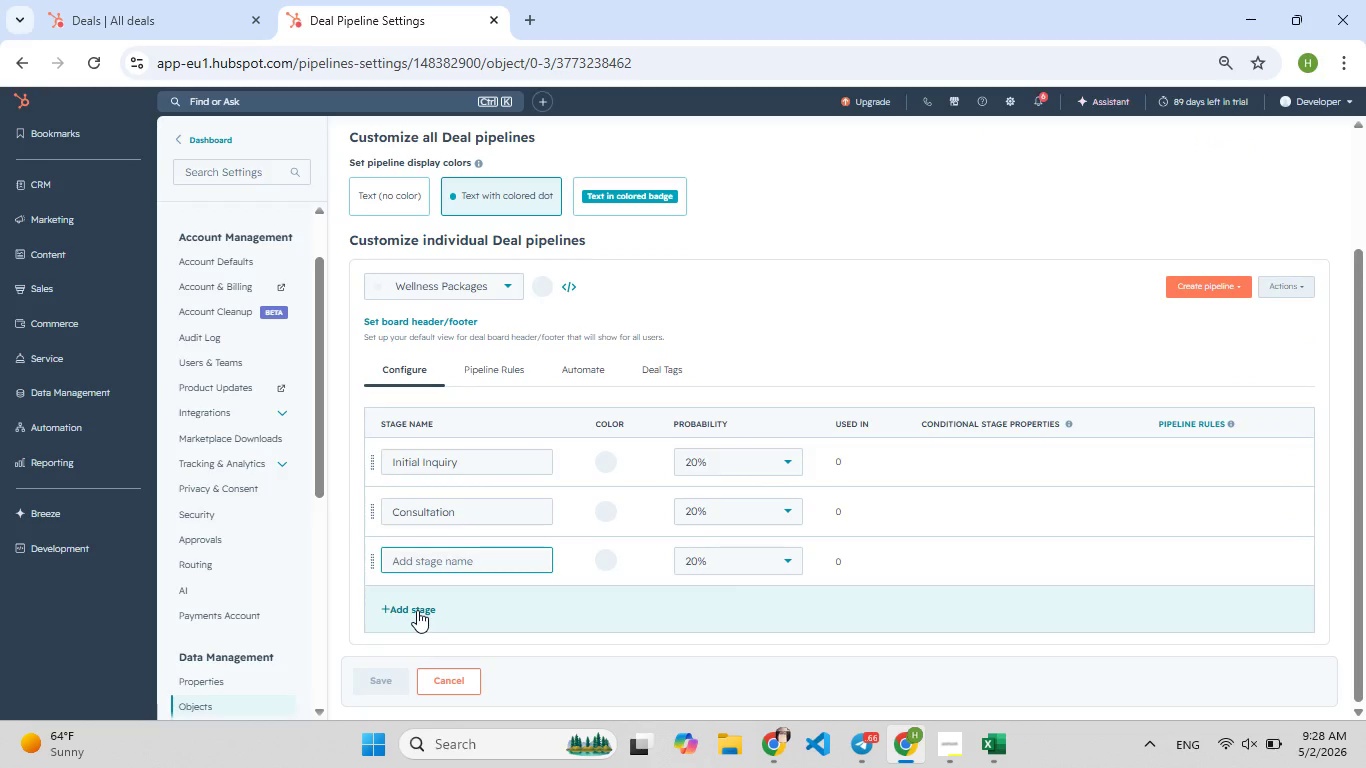 
type(Trea)
 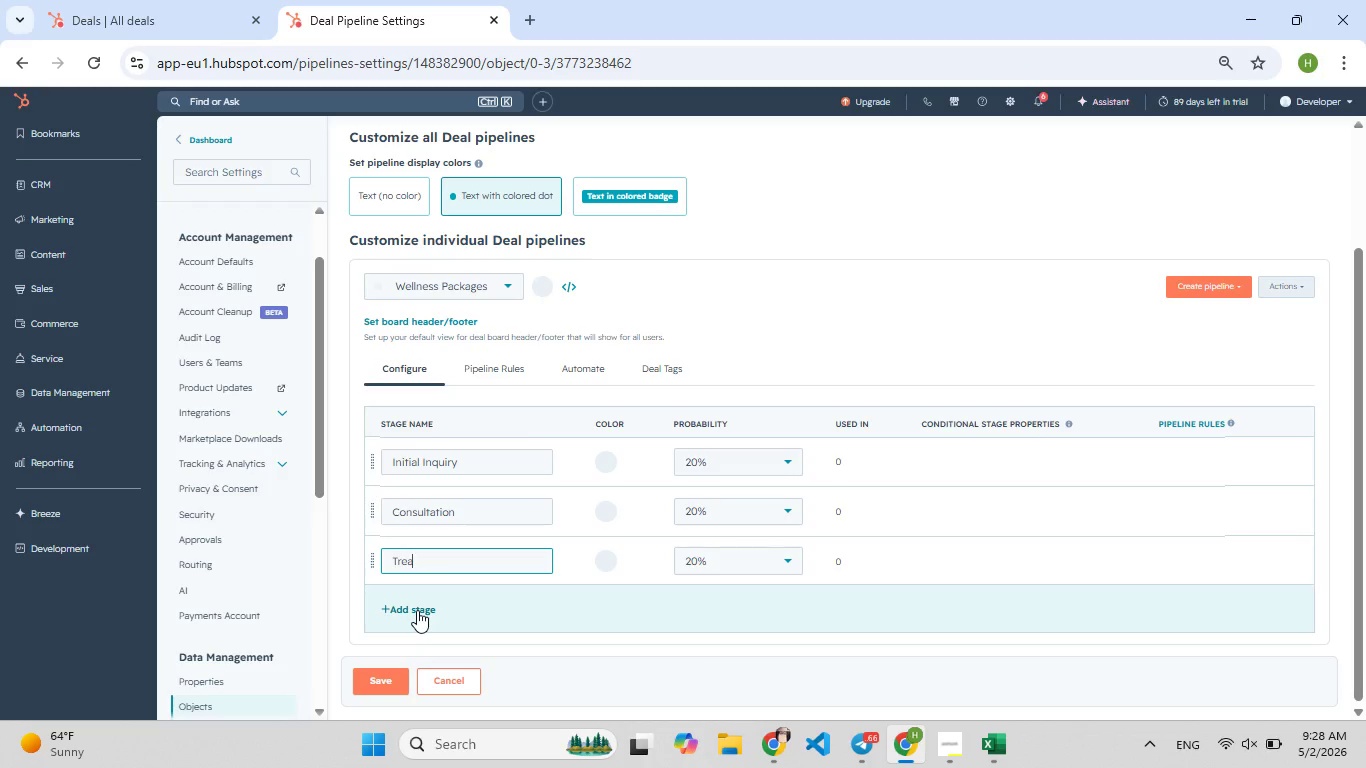 
type(tmn)
key(Backspace)
type([F9]ent Sch[F7]edule)
 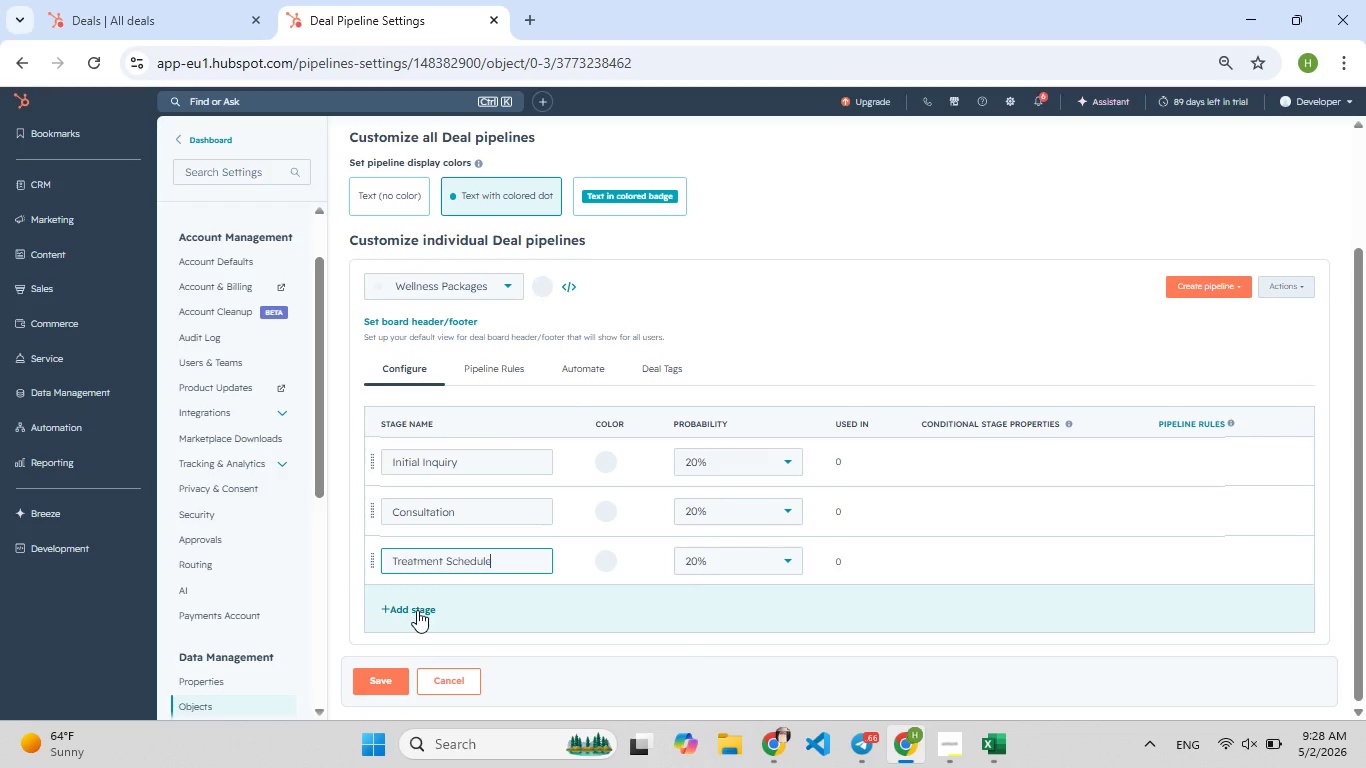 
left_click([414, 610])
 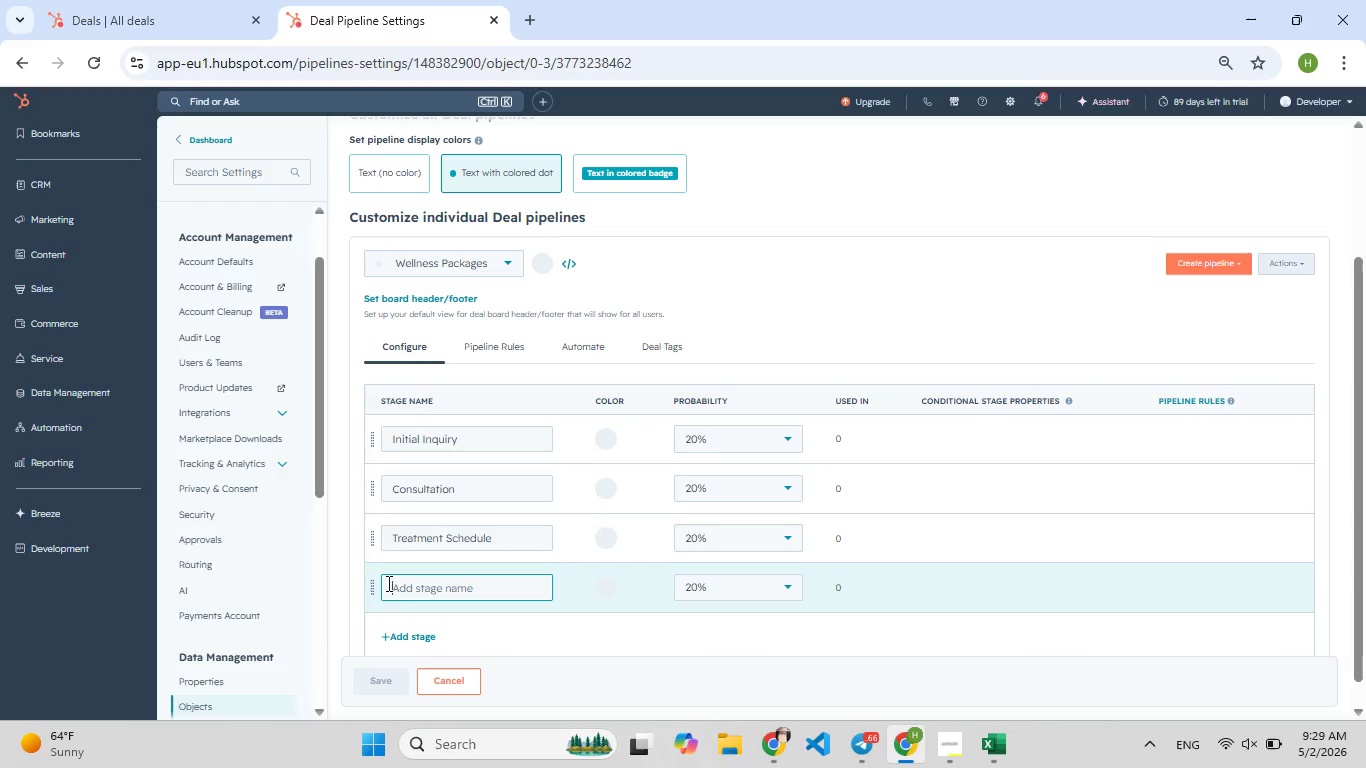 
wait(42.89)
 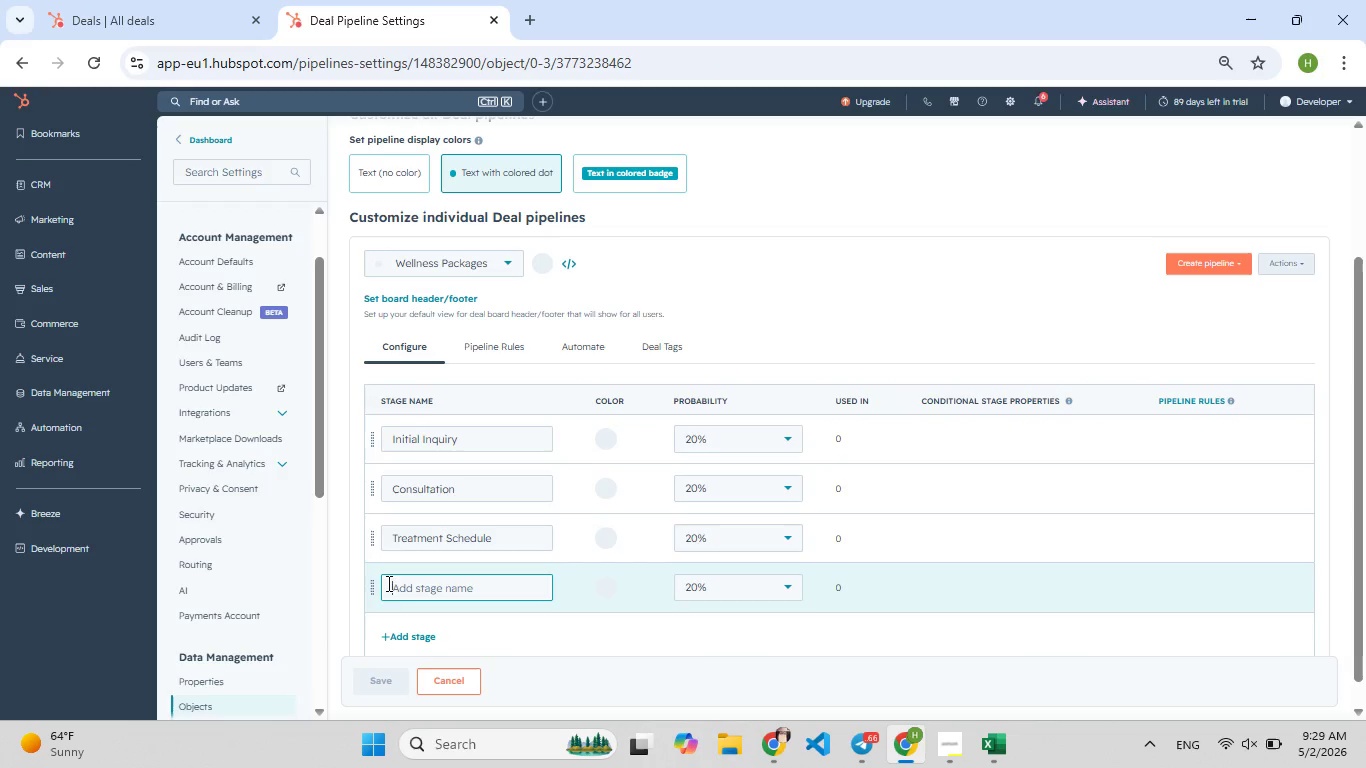 
left_click([445, 540])
 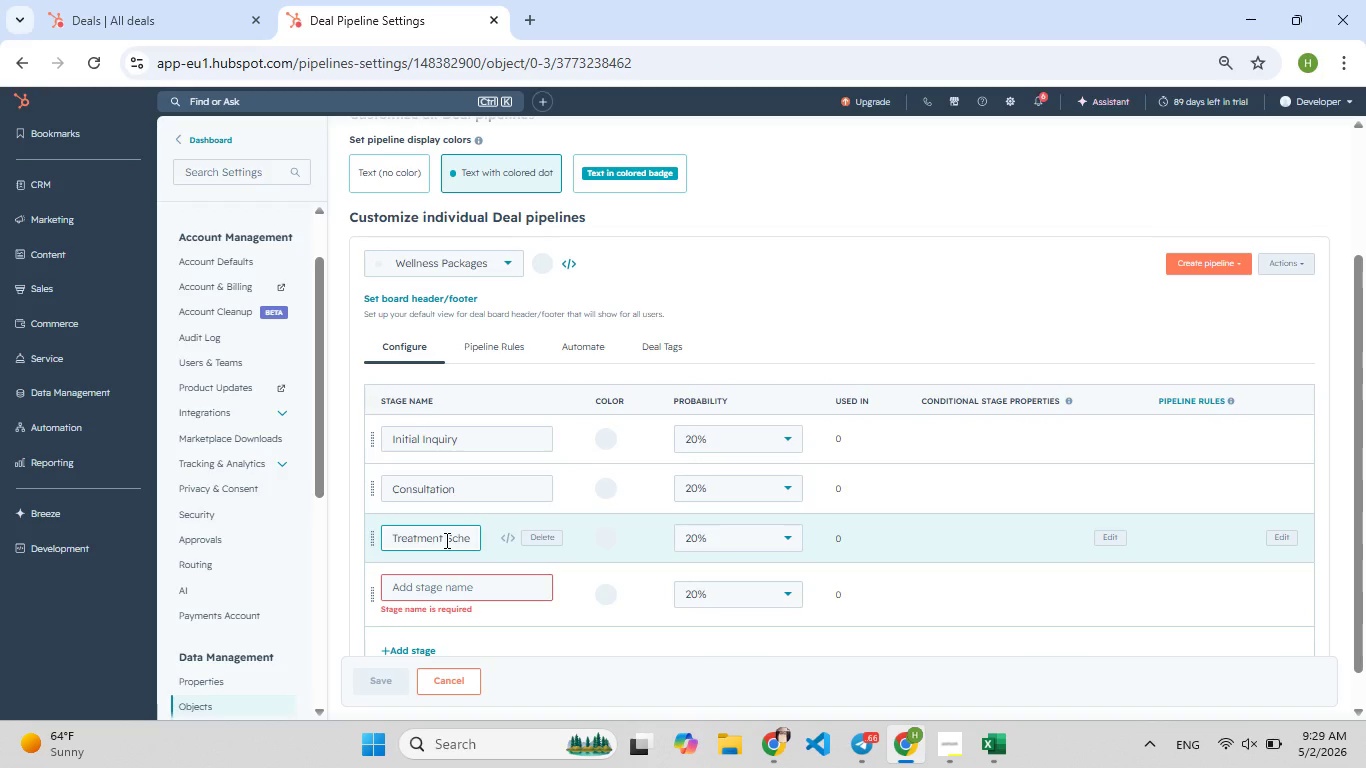 
type(plan )
 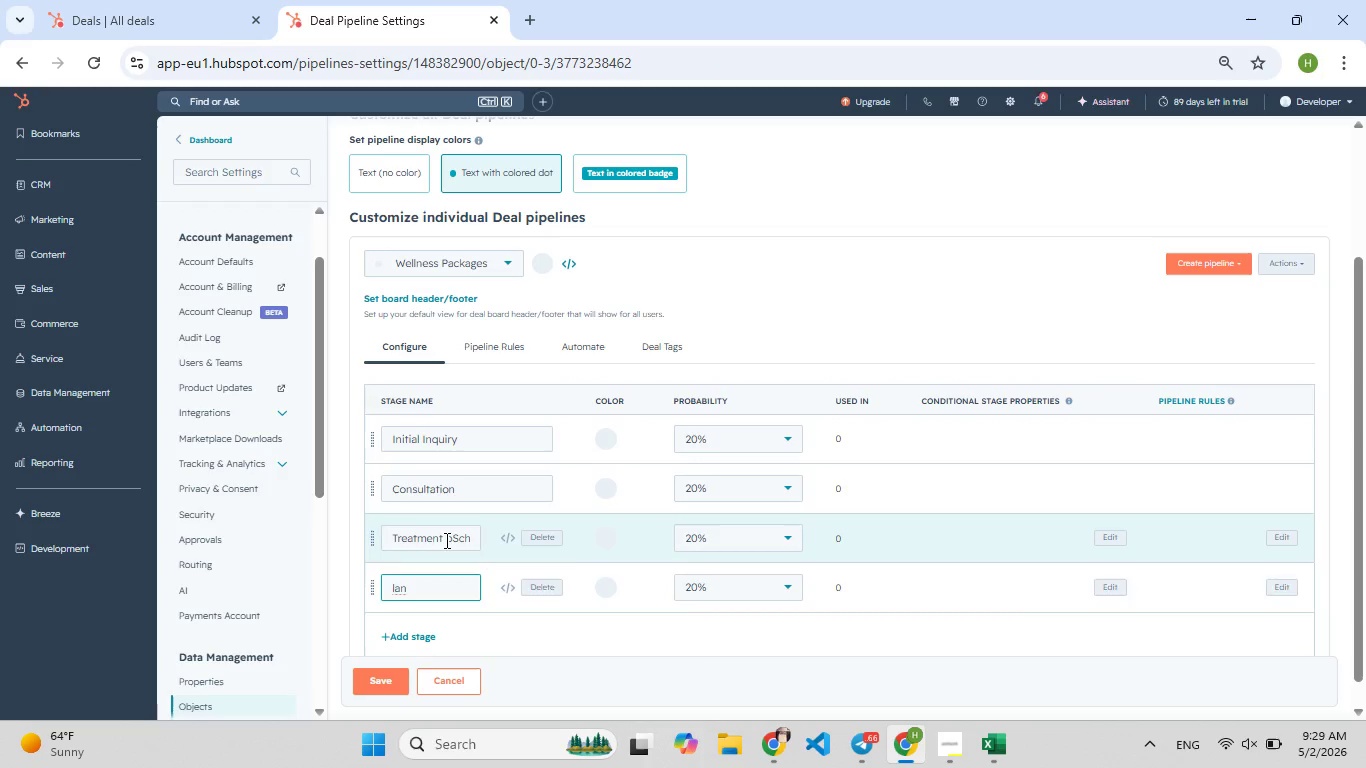 
double_click([445, 540])
 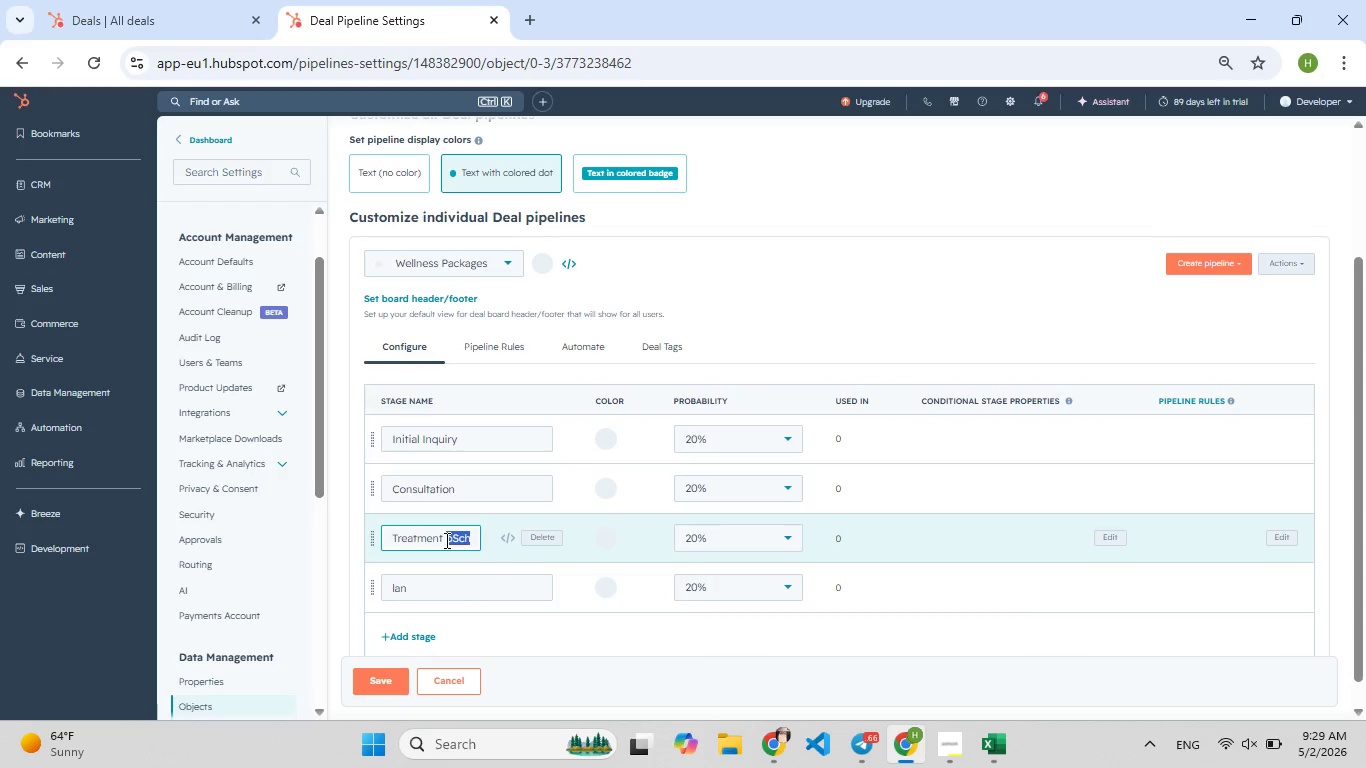 
left_click([445, 540])
 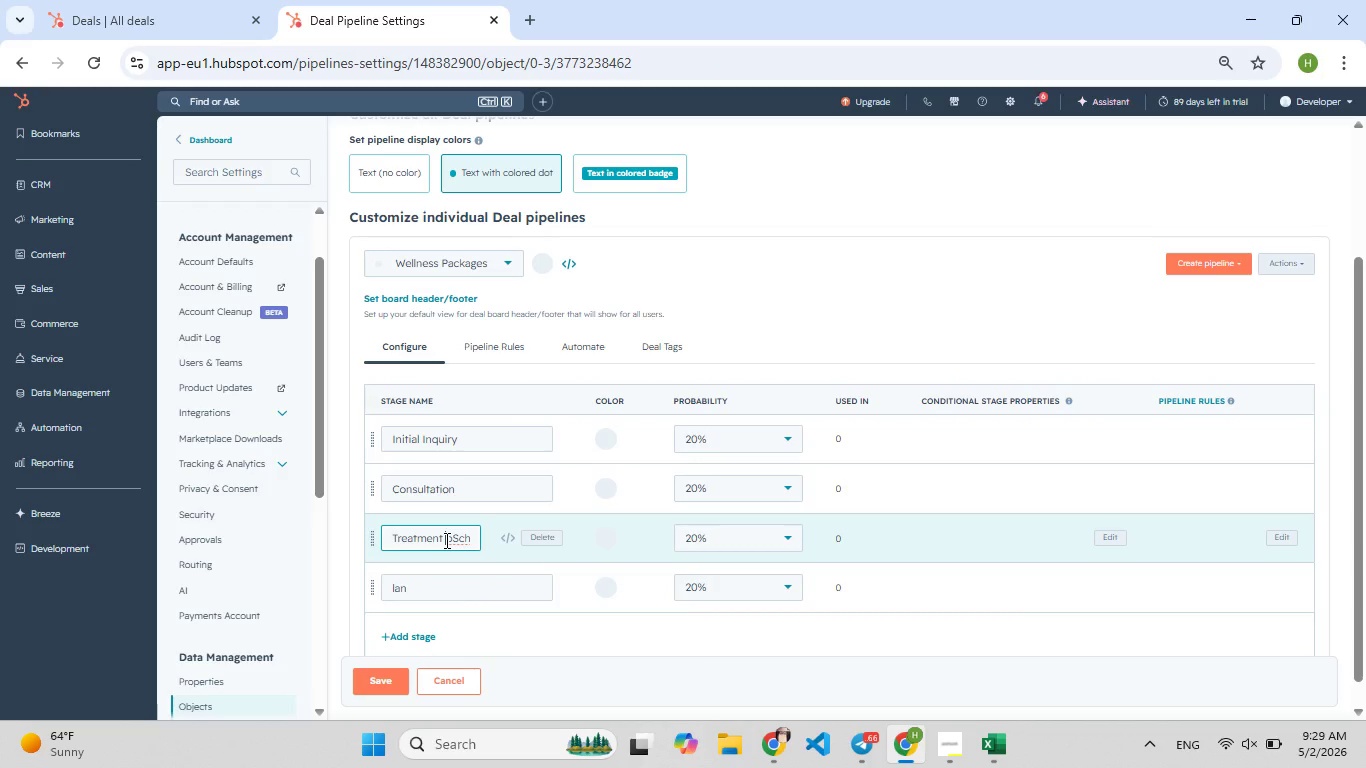 
type(Plan )
 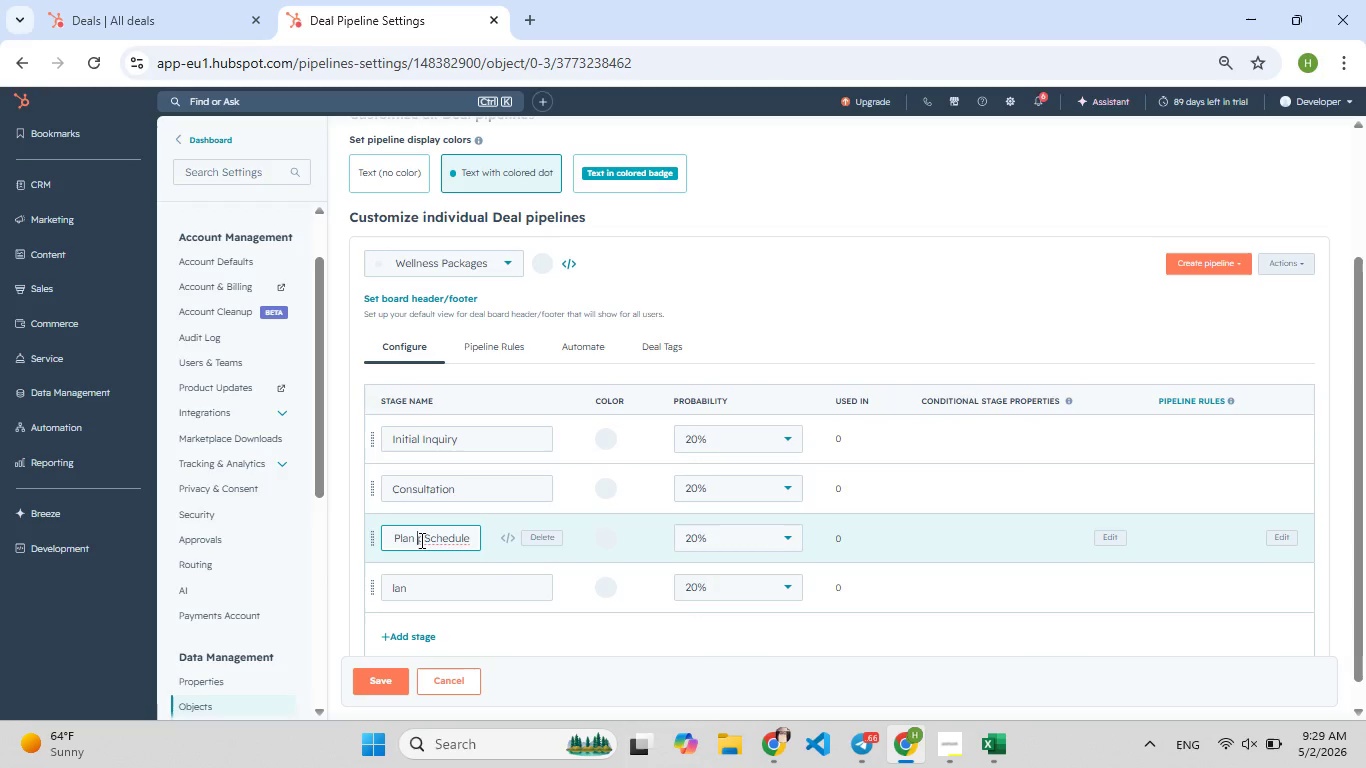 
double_click([426, 540])
 